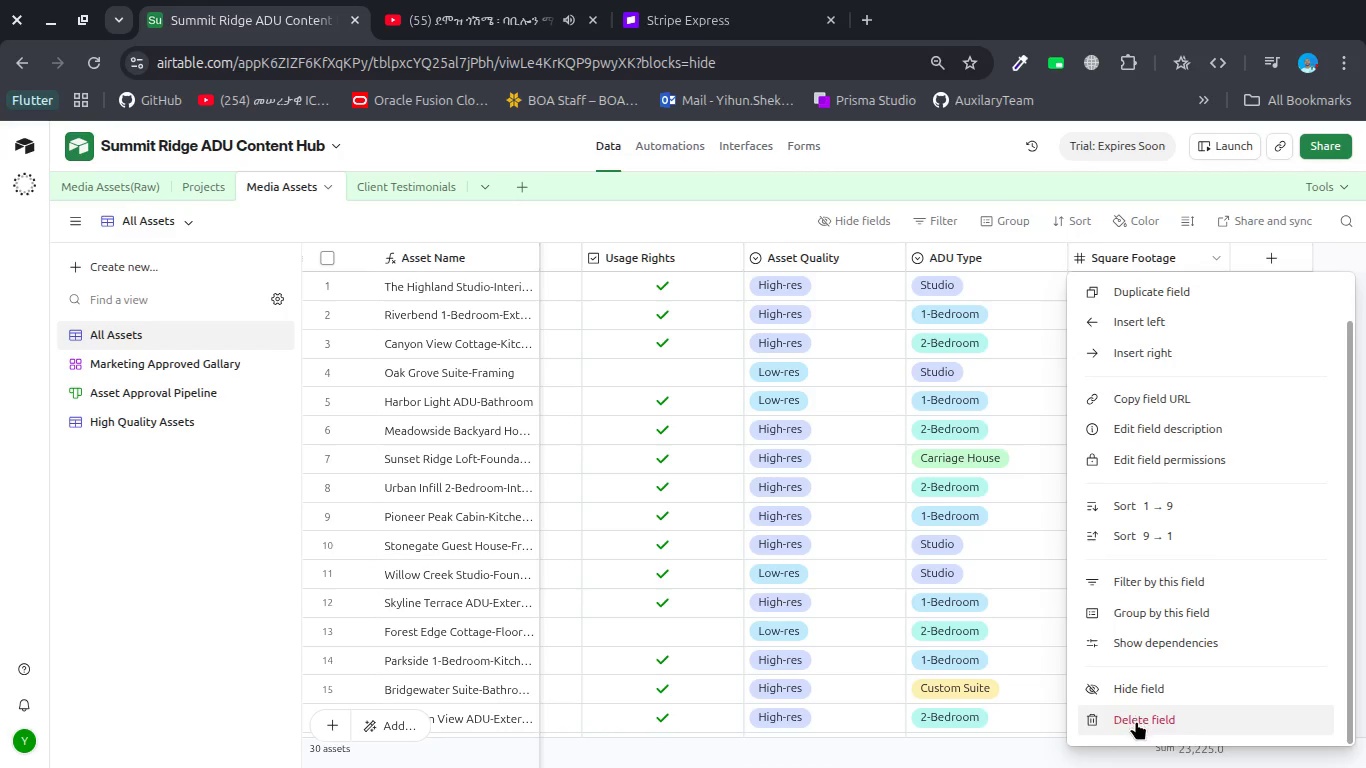 
left_click([1136, 721])
 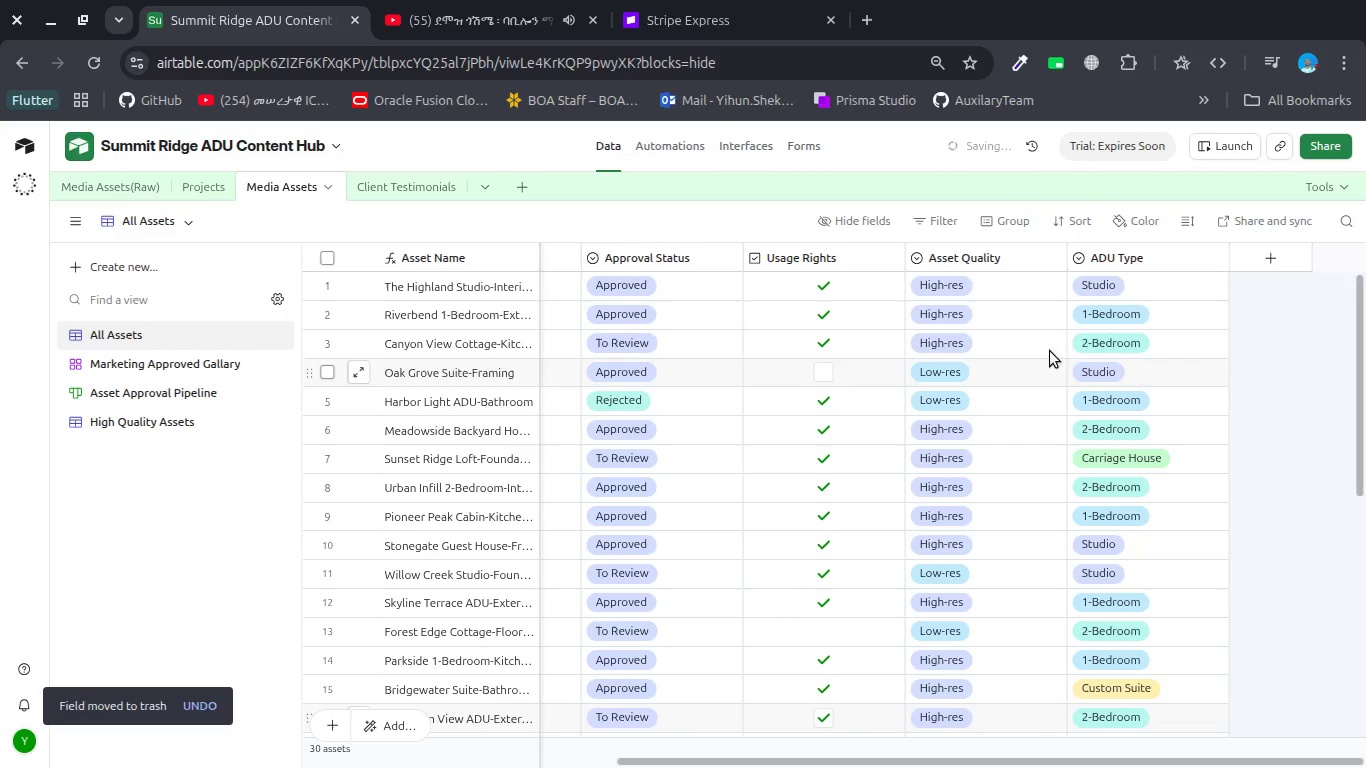 
scroll: coordinate [1137, 287], scroll_direction: down, amount: 6.0
 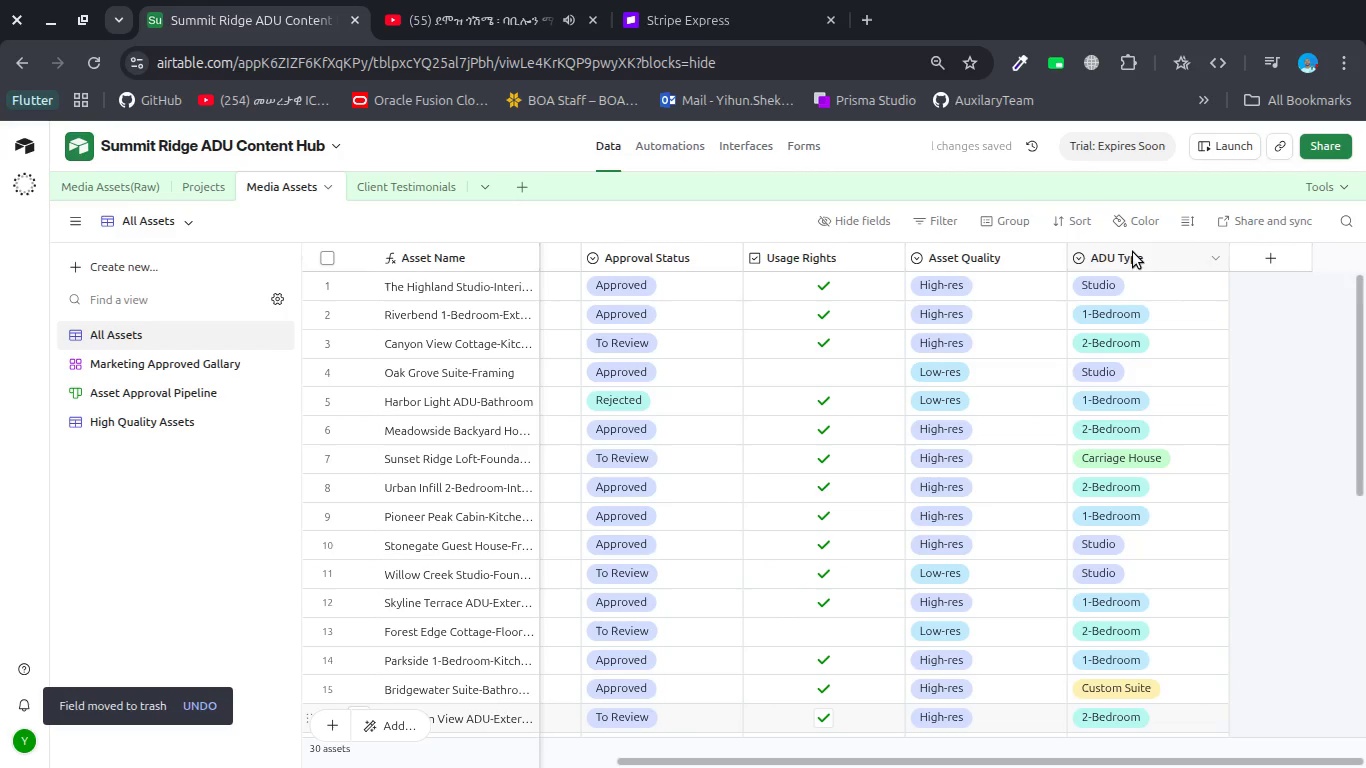 
left_click([1133, 252])
 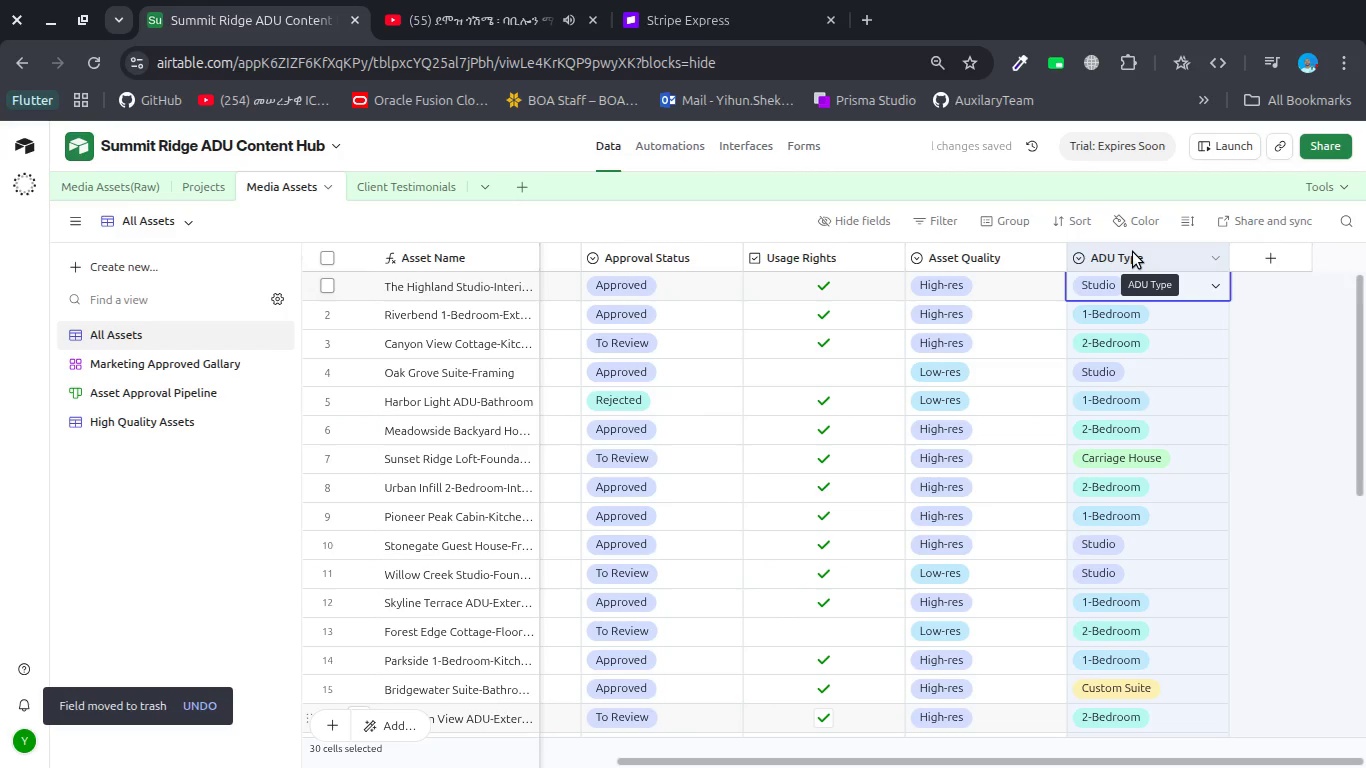 
right_click([1133, 252])
 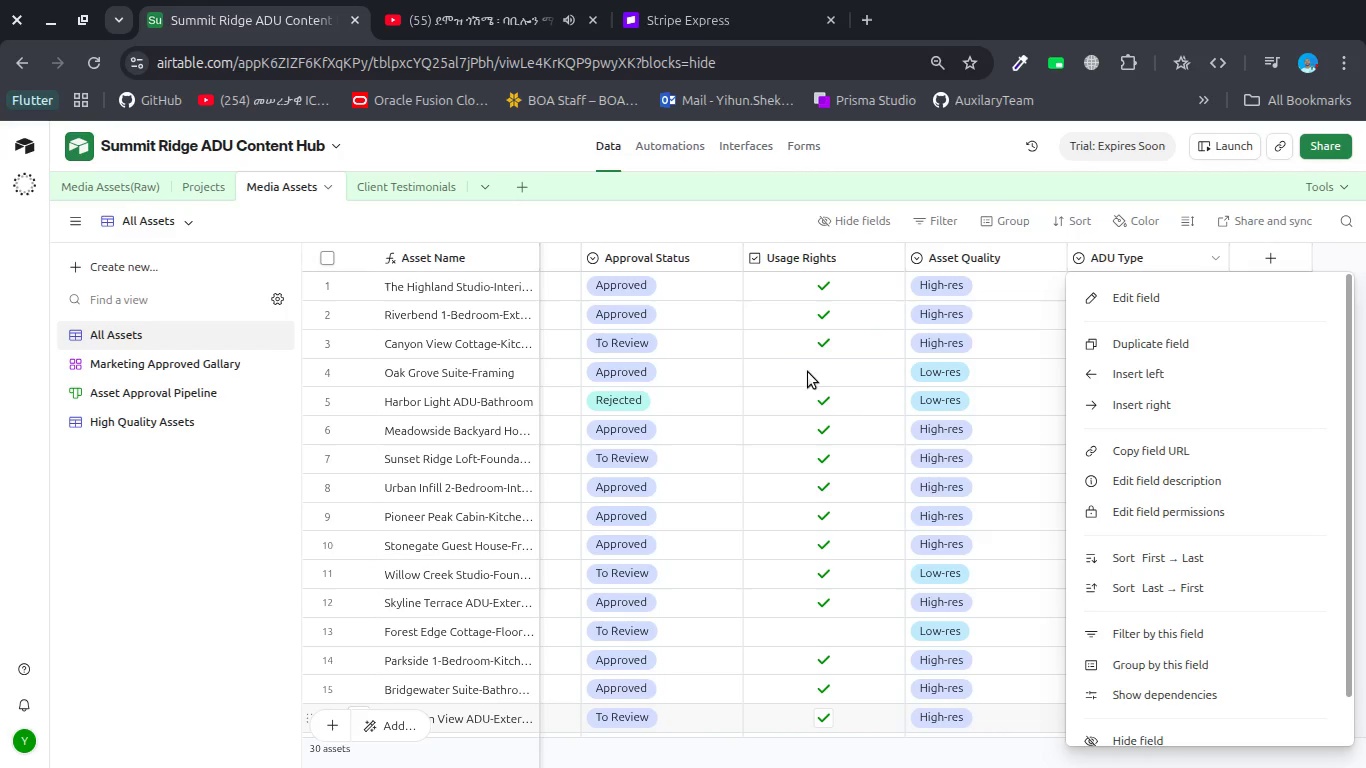 
wait(40.15)
 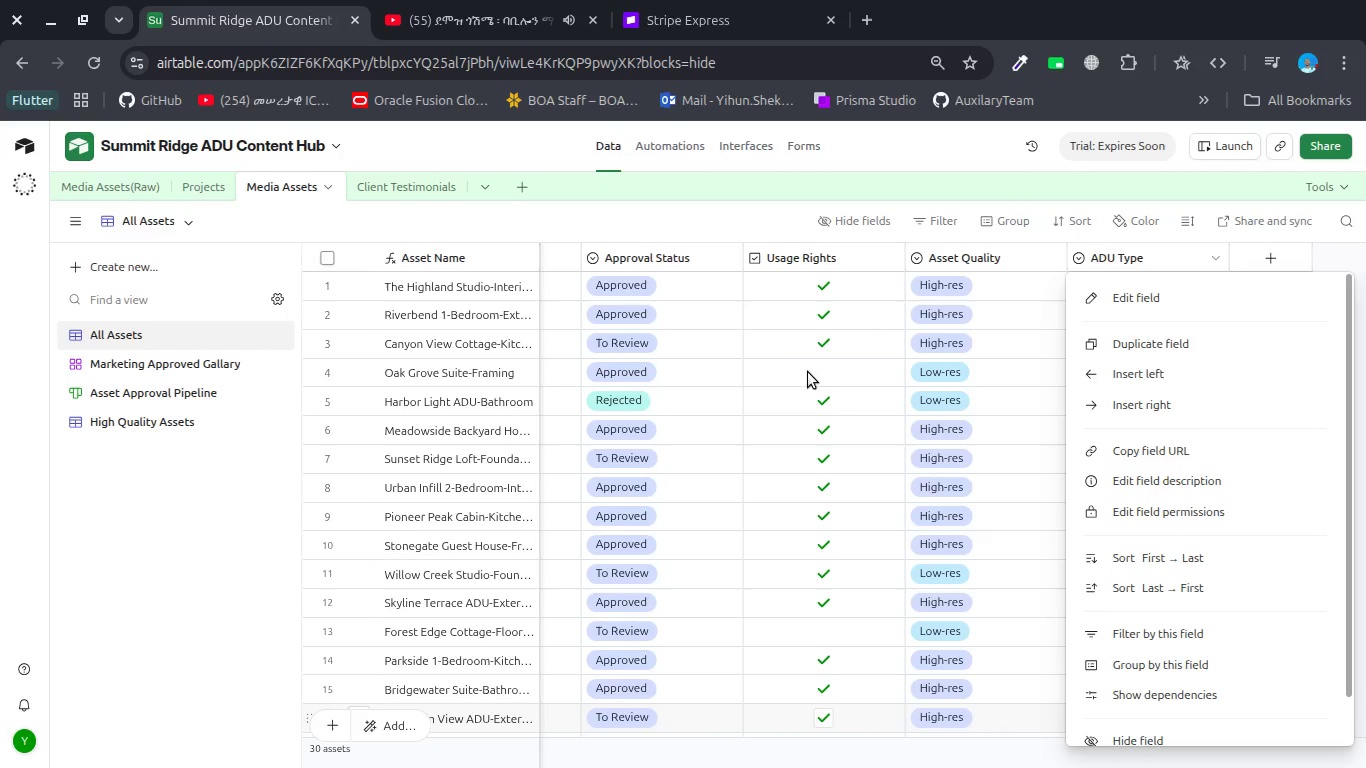 
scroll: coordinate [1145, 591], scroll_direction: down, amount: 9.0
 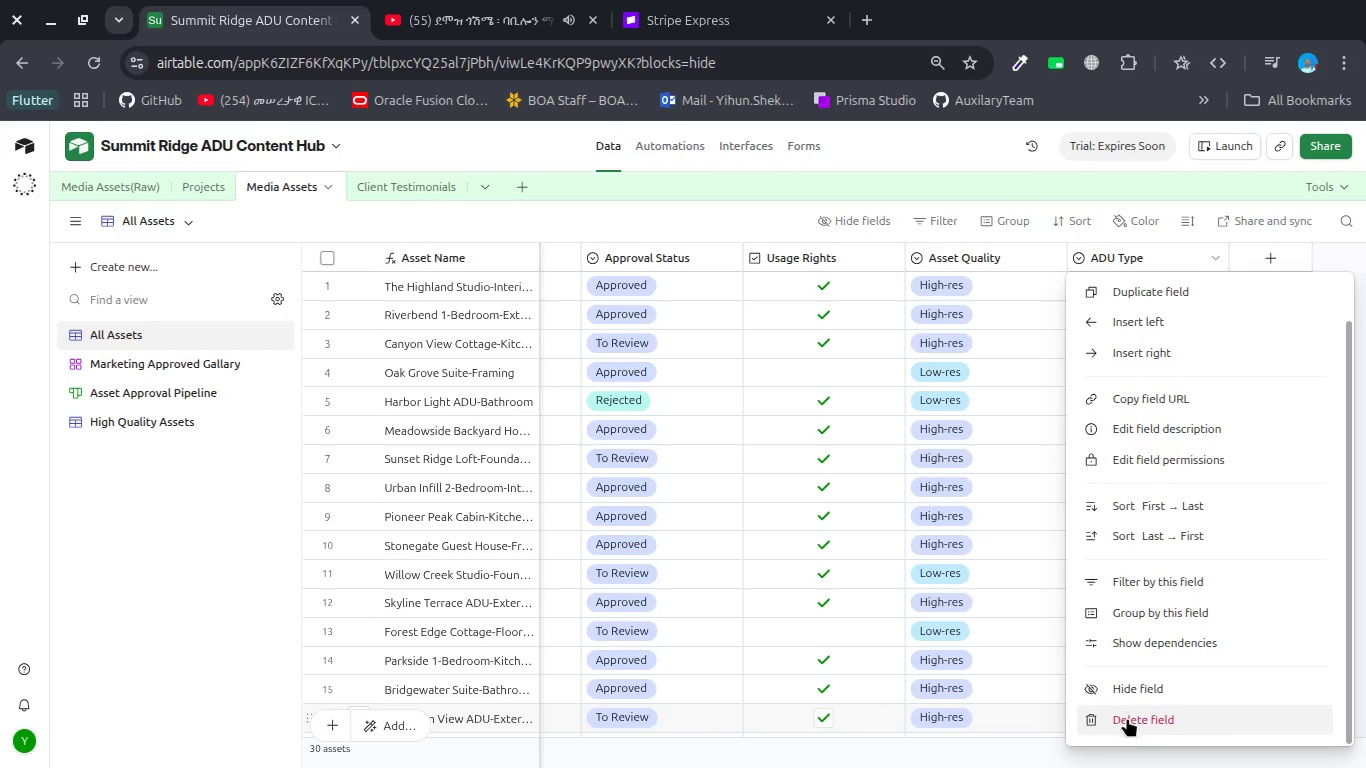 
left_click([1127, 718])
 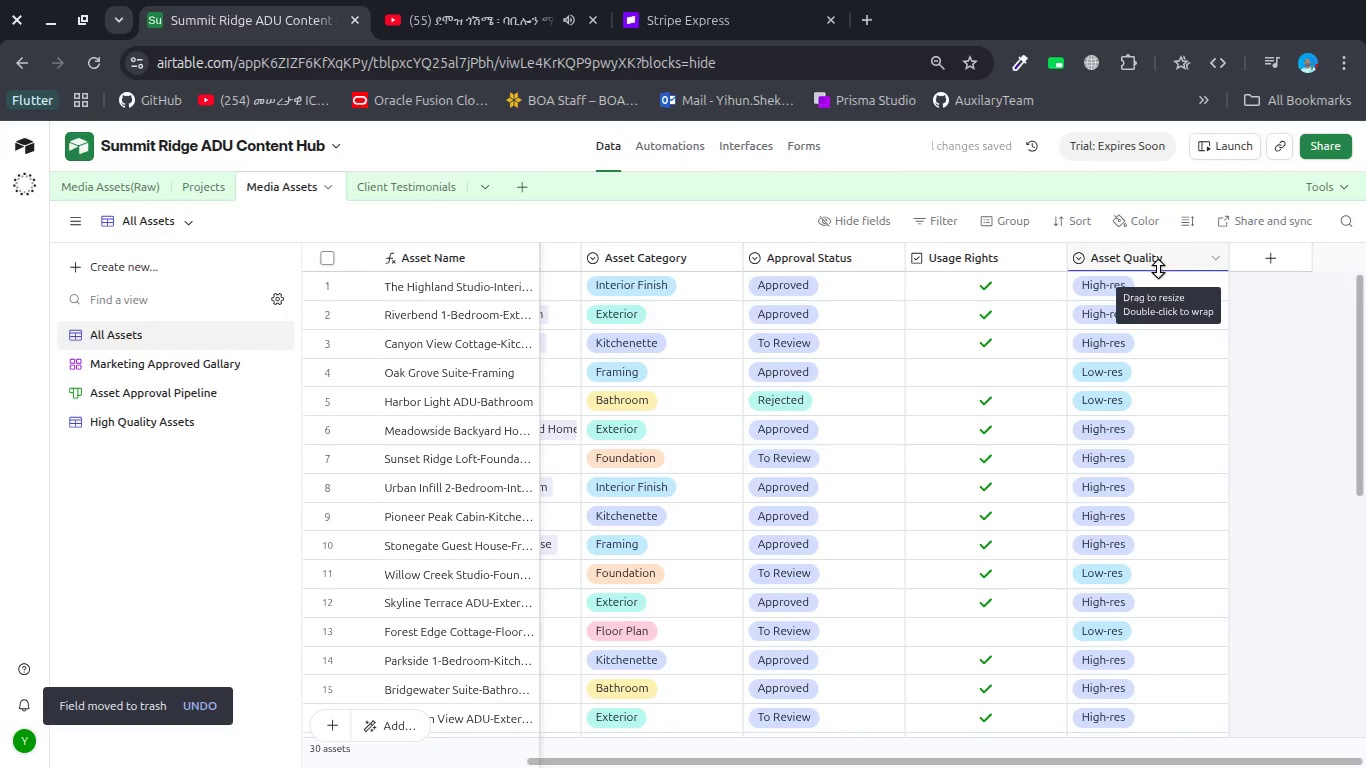 
wait(8.02)
 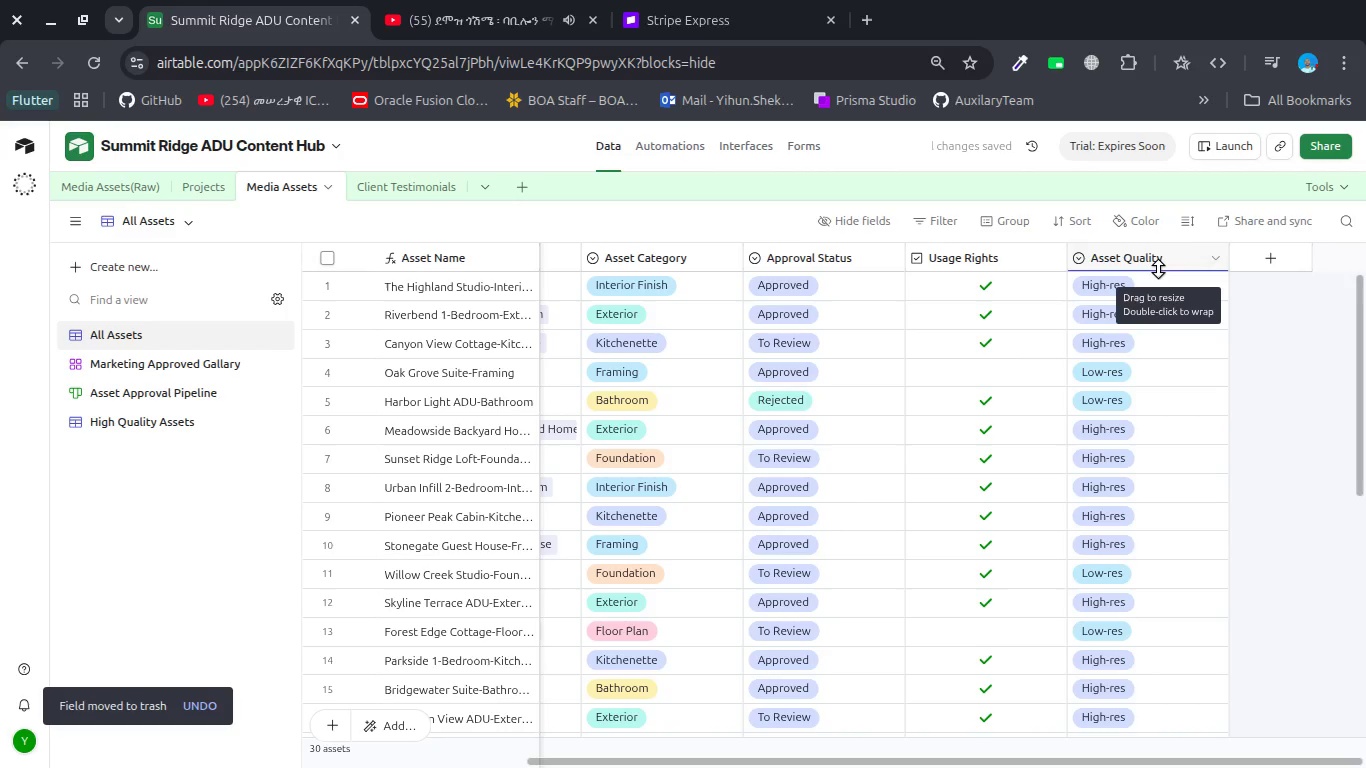 
scroll: coordinate [840, 276], scroll_direction: up, amount: 2.0
 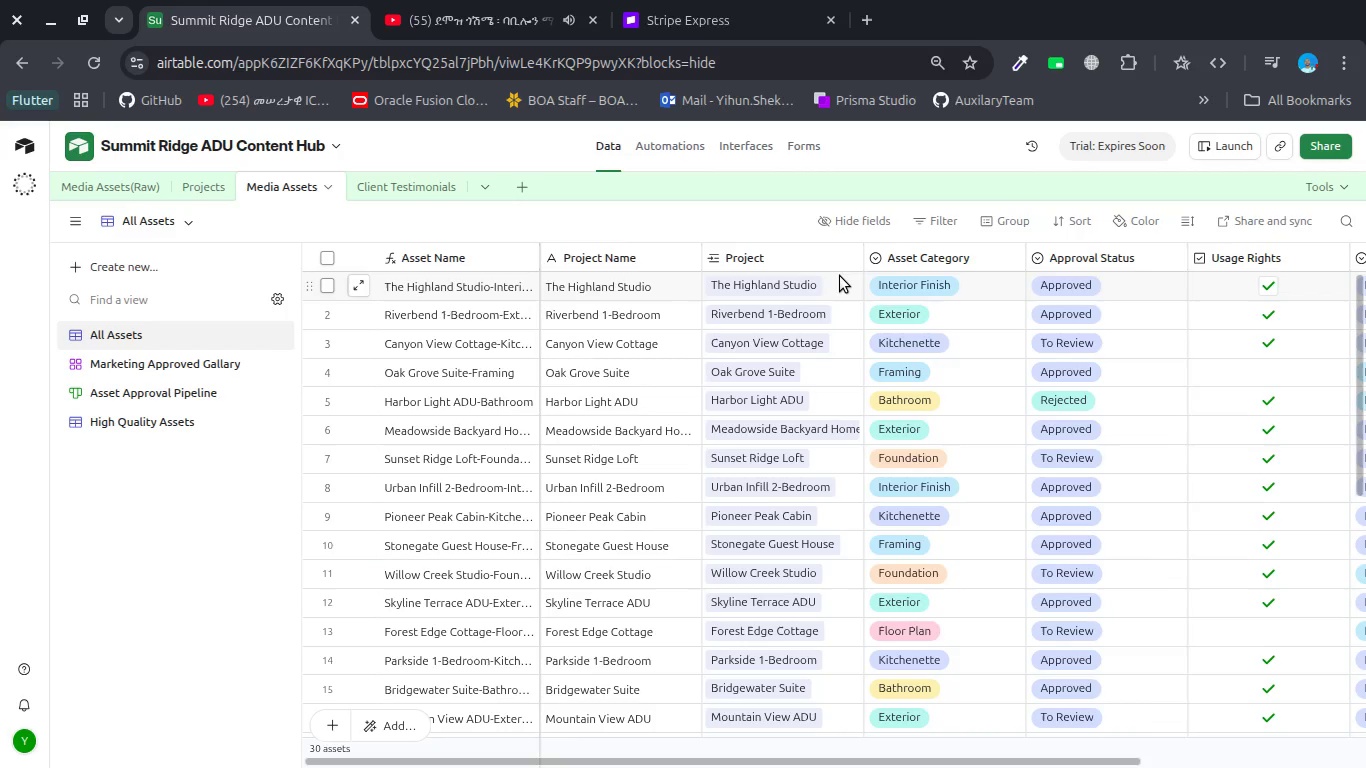 
wait(50.82)
 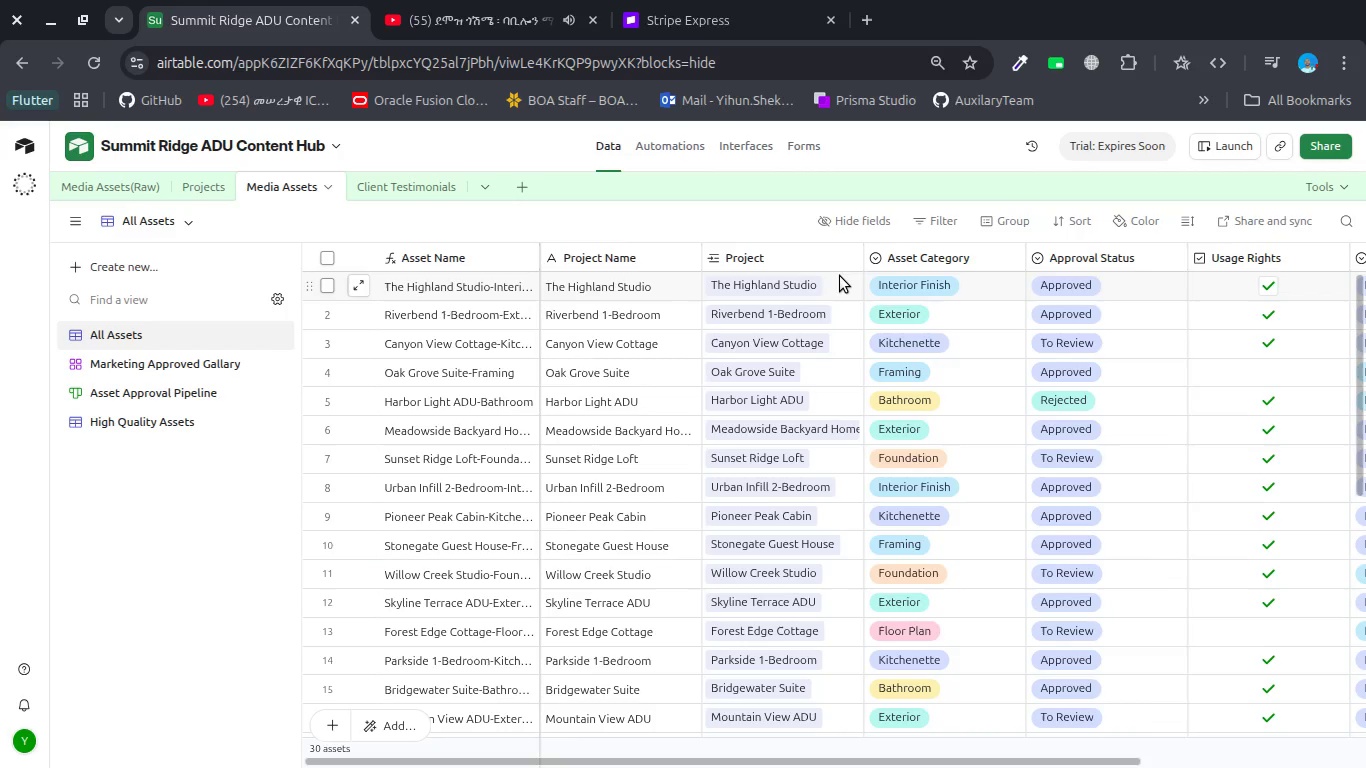 
scroll: coordinate [781, 363], scroll_direction: down, amount: 3.0
 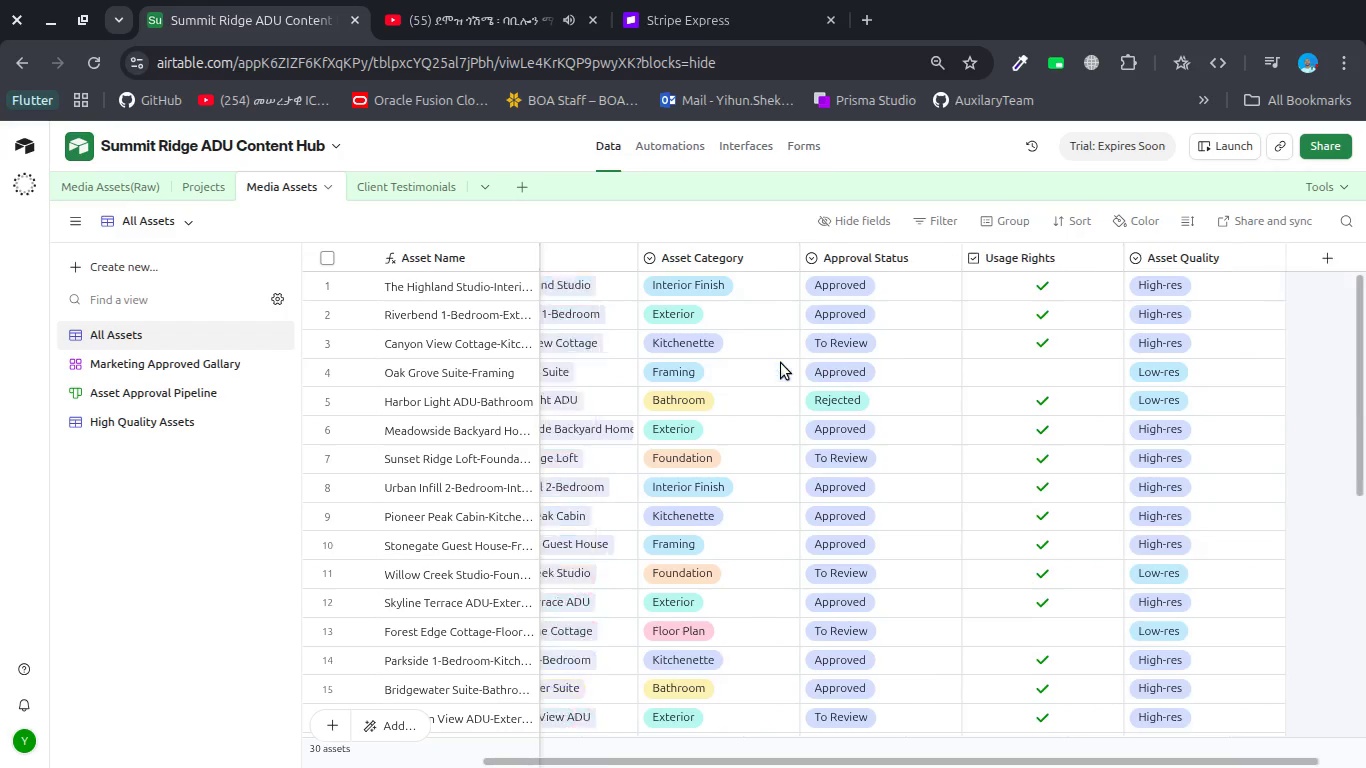 
scroll: coordinate [781, 363], scroll_direction: up, amount: 3.0
 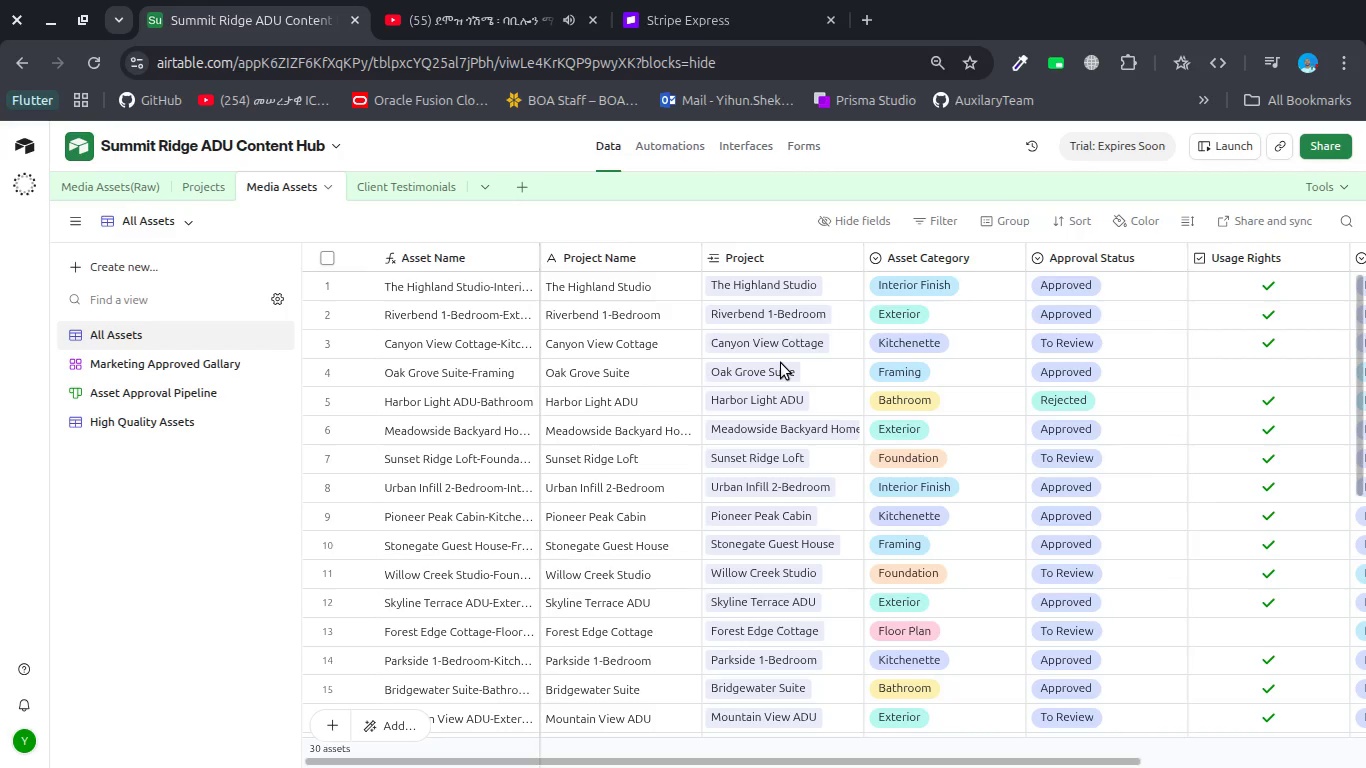 
wait(5.09)
 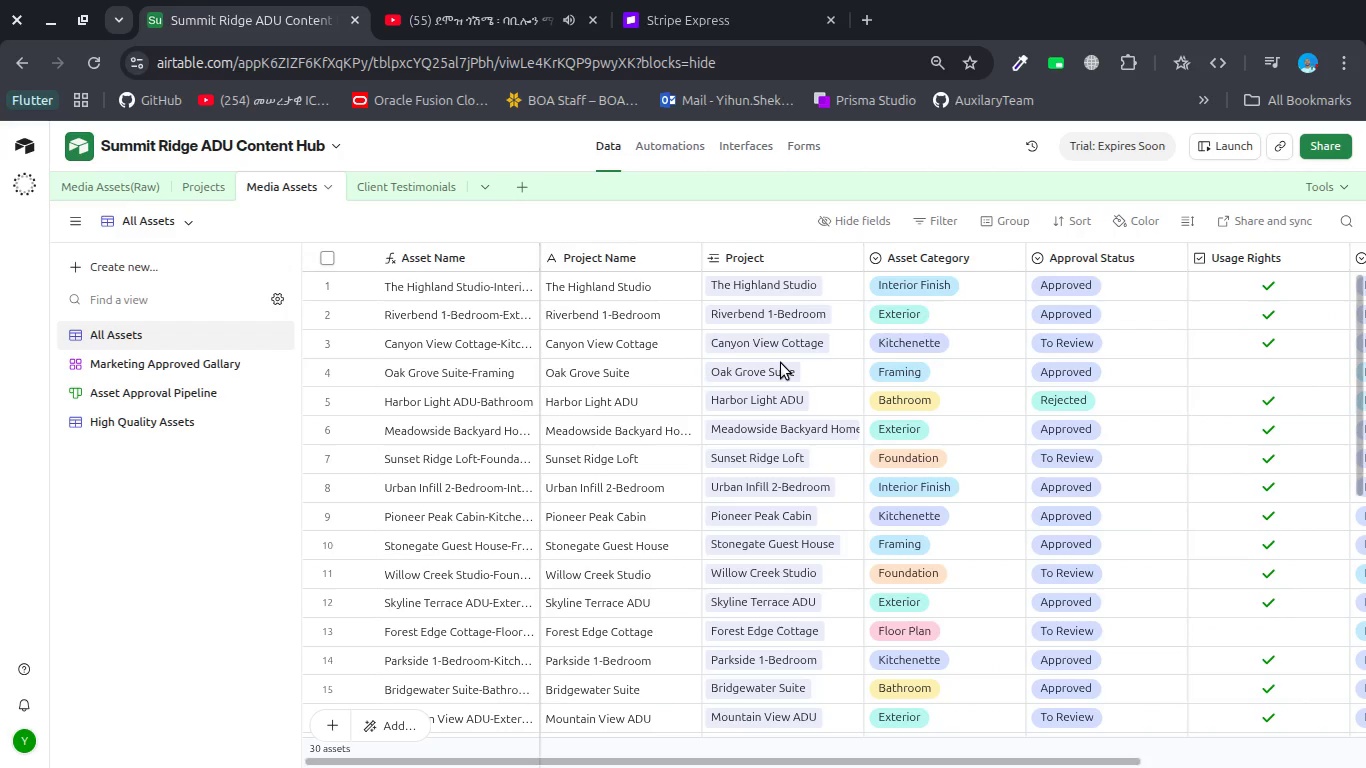 
scroll: coordinate [781, 363], scroll_direction: up, amount: 4.0
 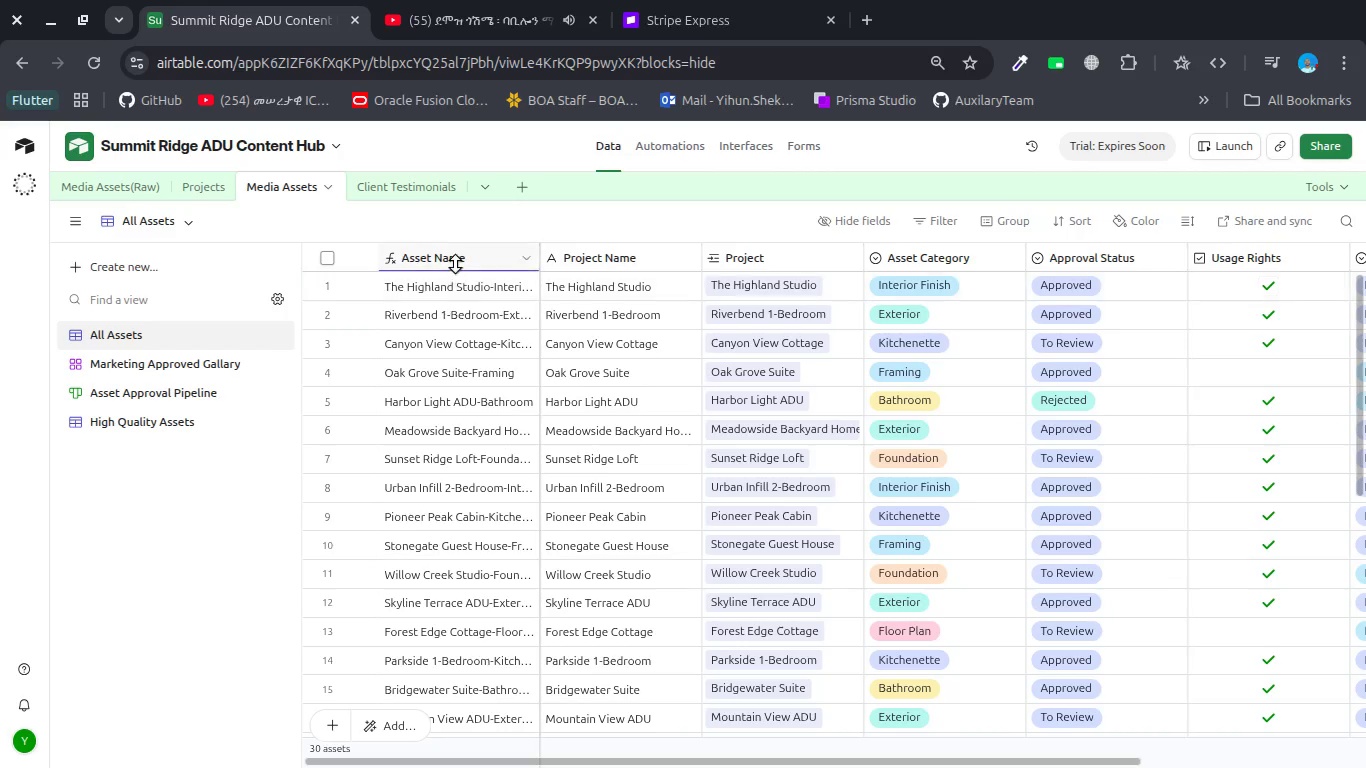 
double_click([455, 263])
 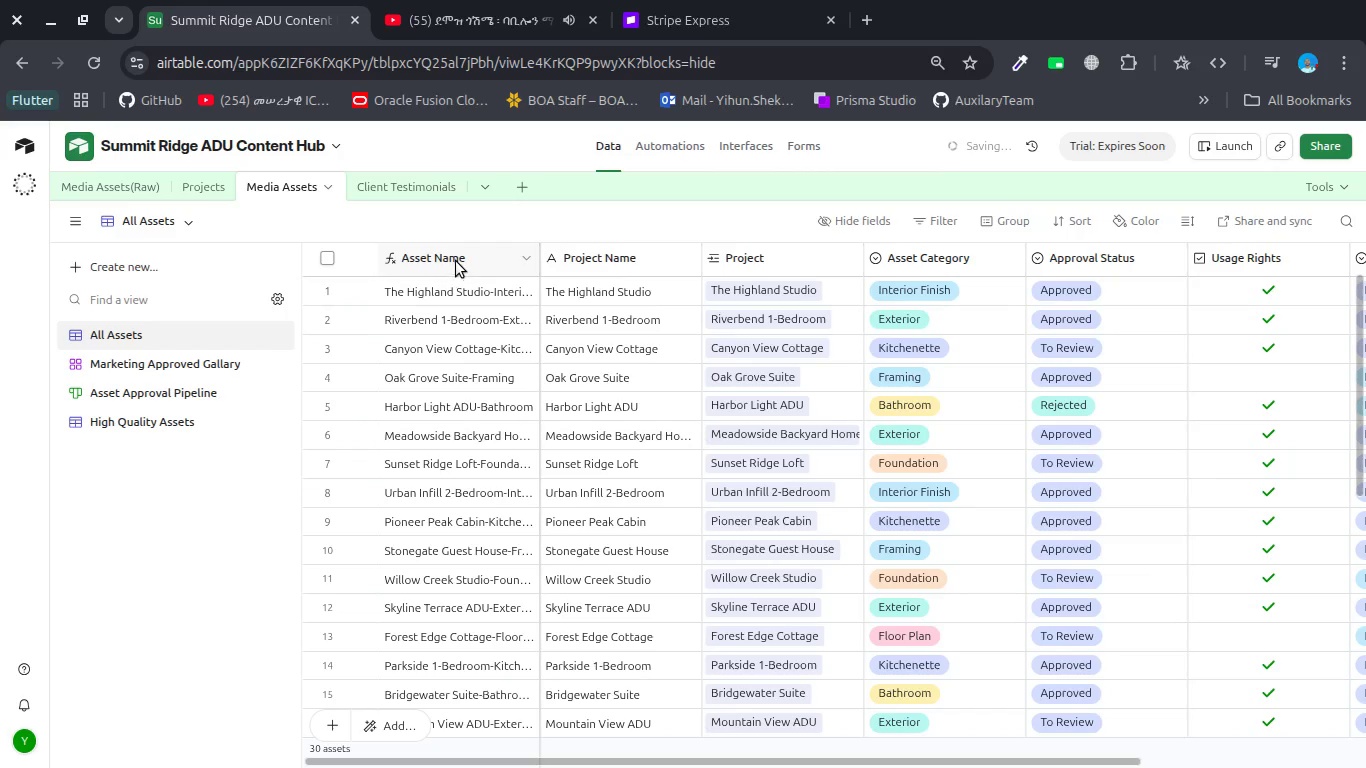 
double_click([456, 261])
 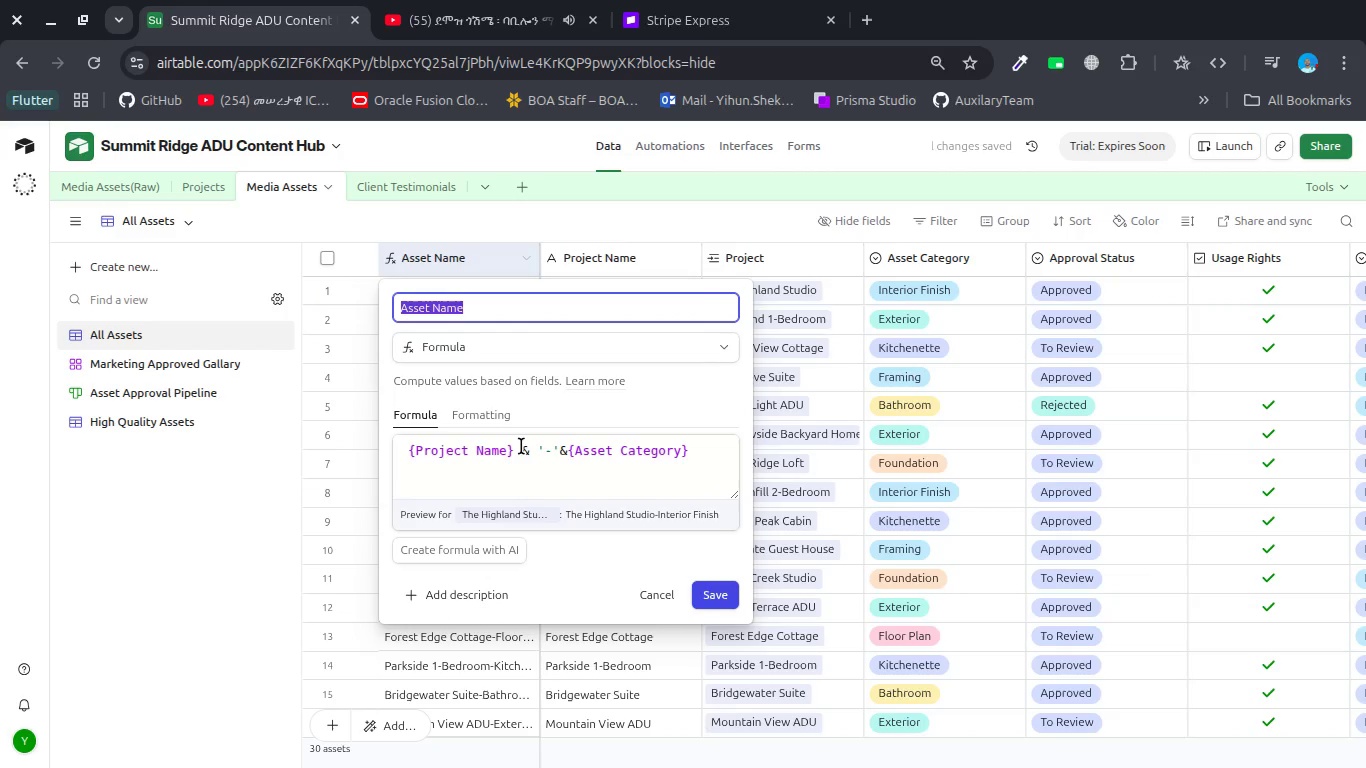 
left_click_drag(start_coordinate=[517, 452], to_coordinate=[375, 444])
 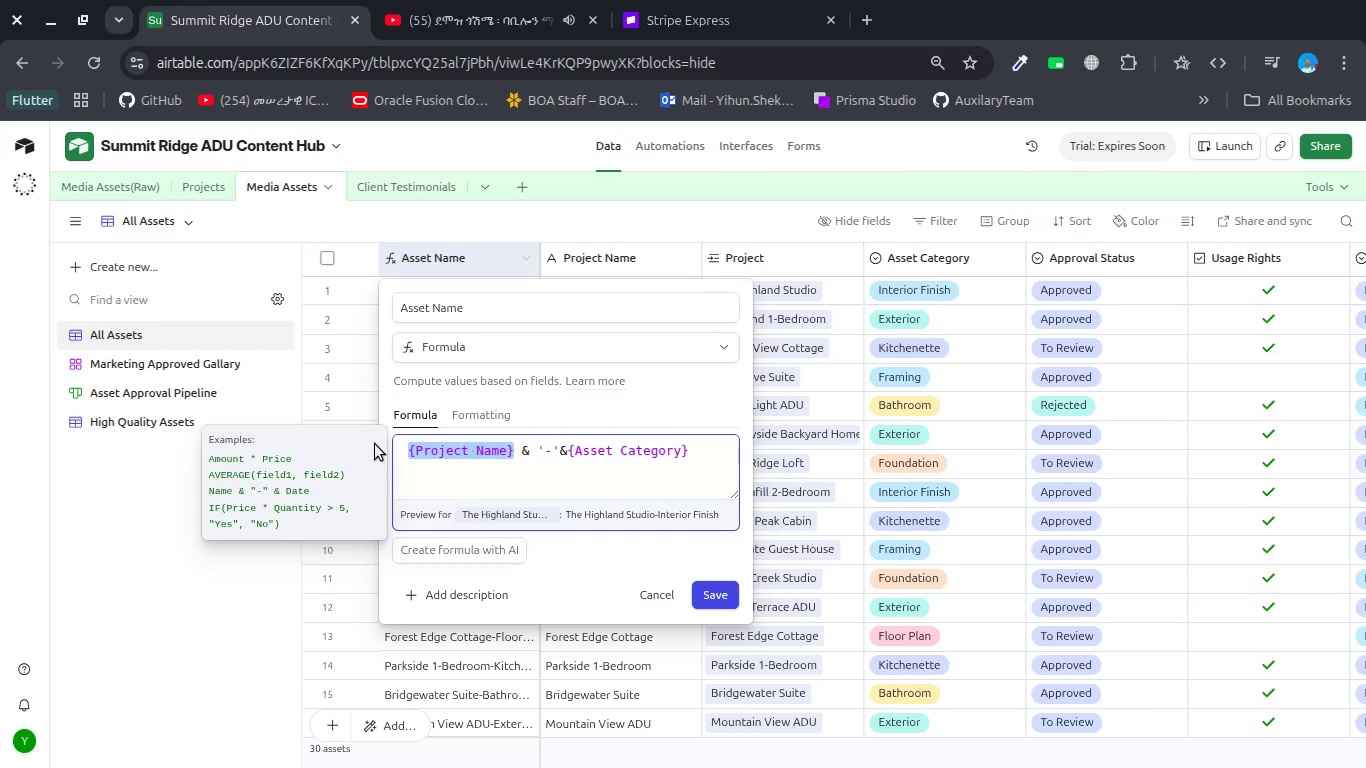 
key(Backspace)
type({Pro)
 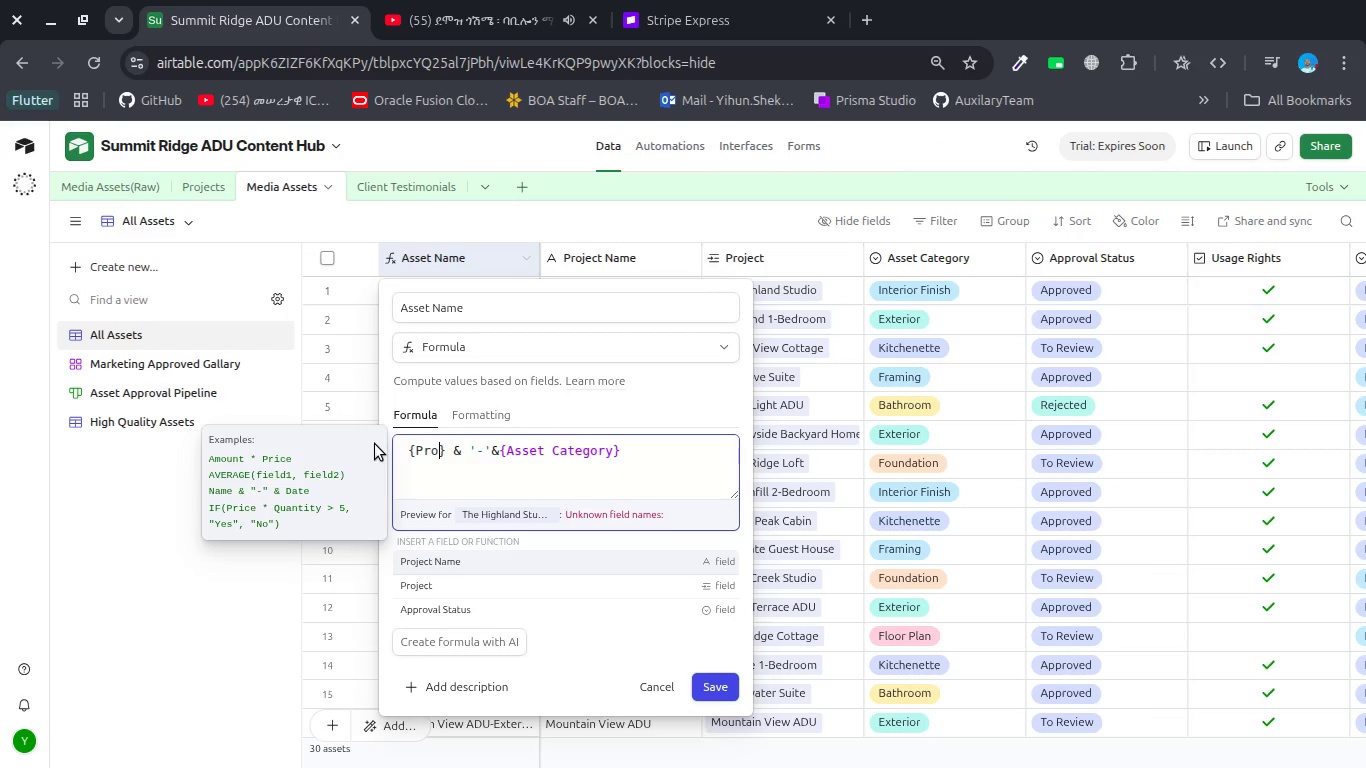 
key(ArrowDown)
 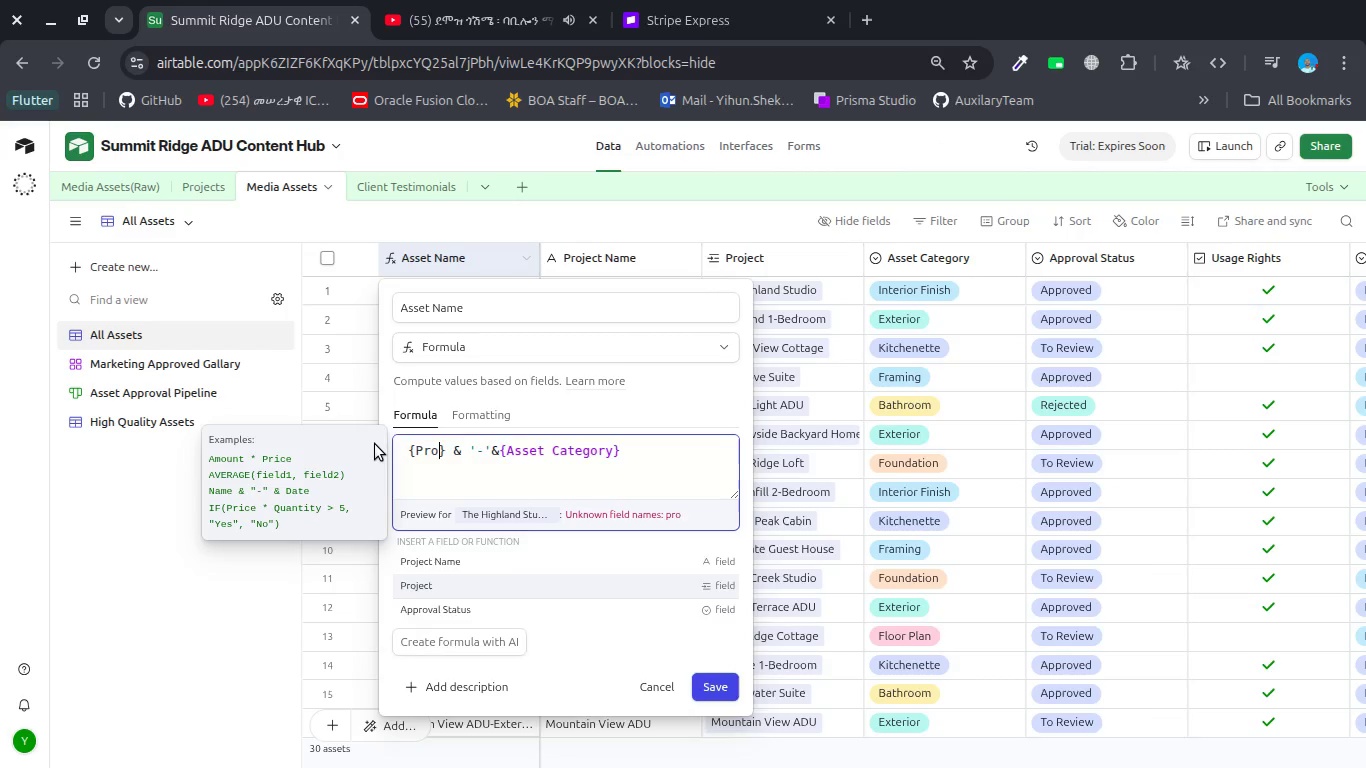 
key(Enter)
 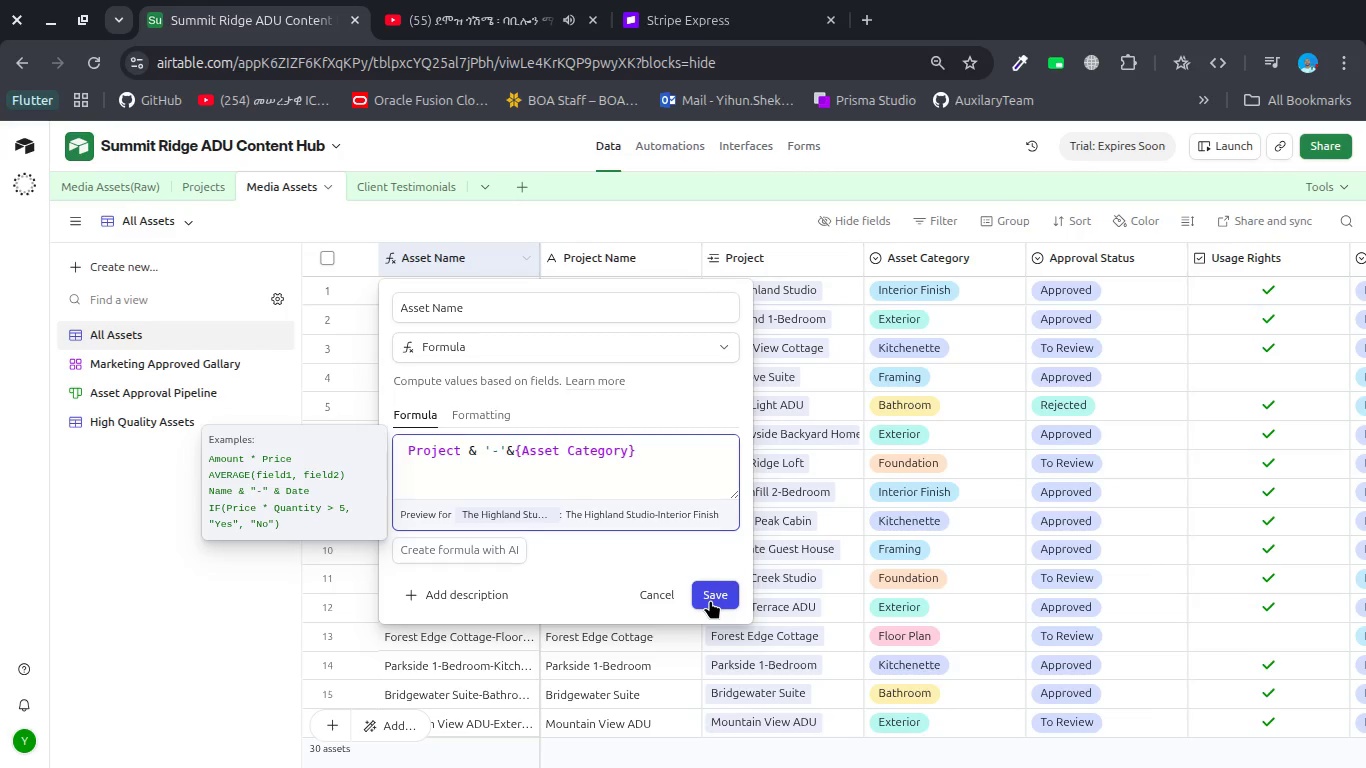 
left_click([710, 600])
 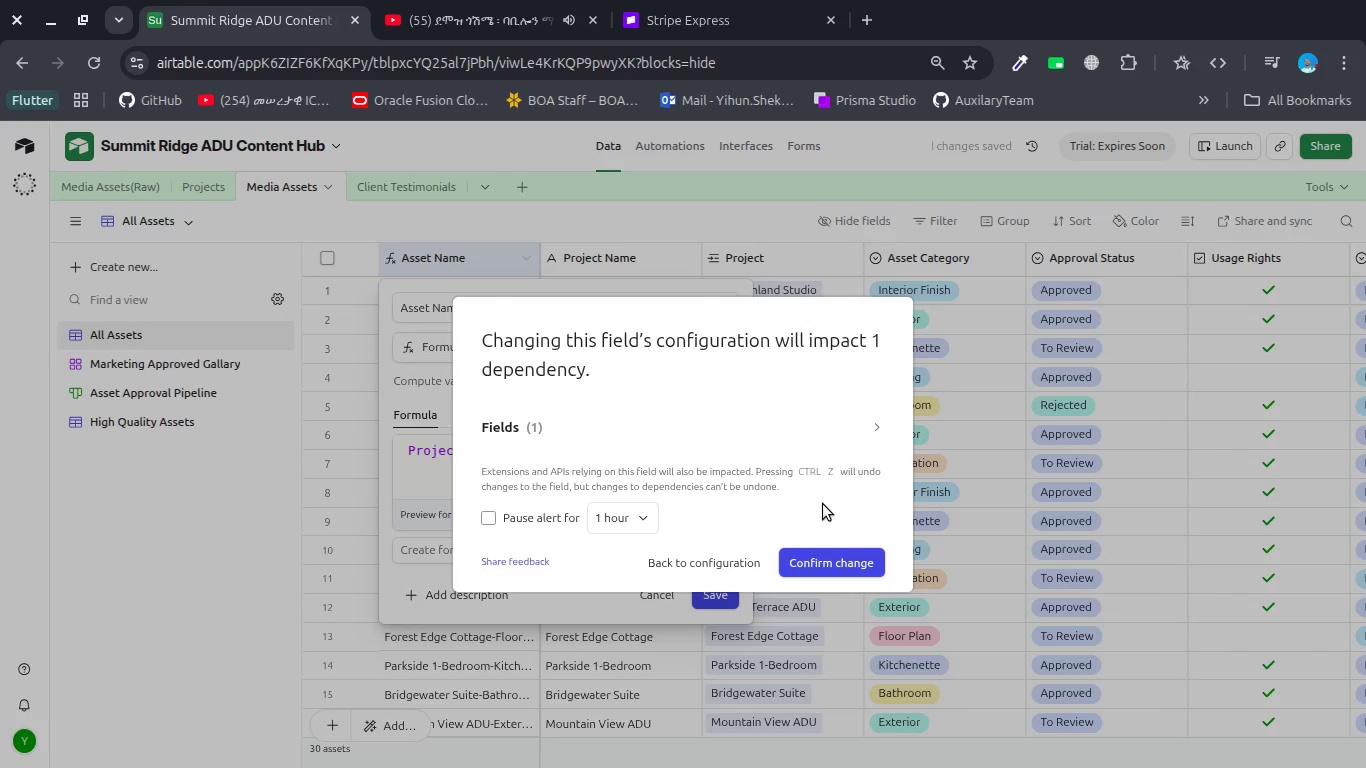 
left_click([863, 563])
 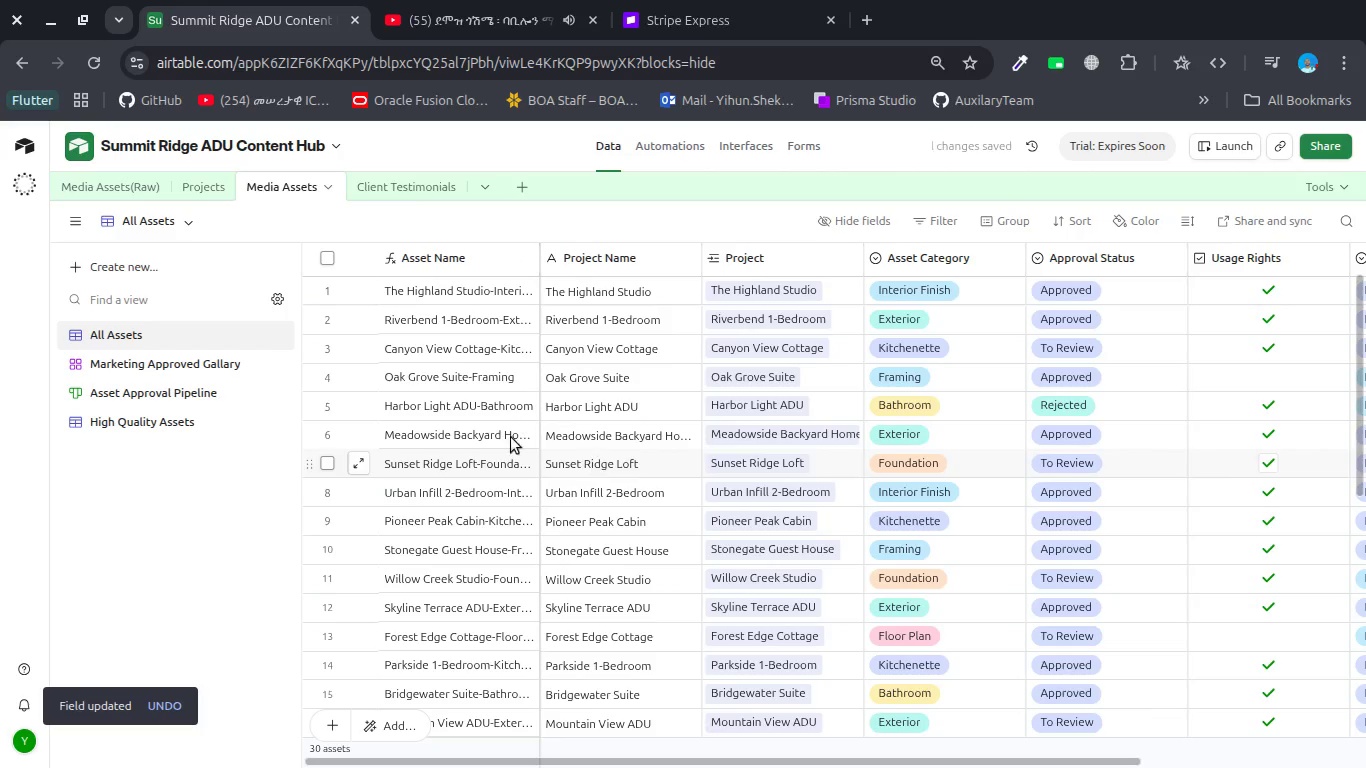 
scroll: coordinate [445, 404], scroll_direction: down, amount: 1.0
 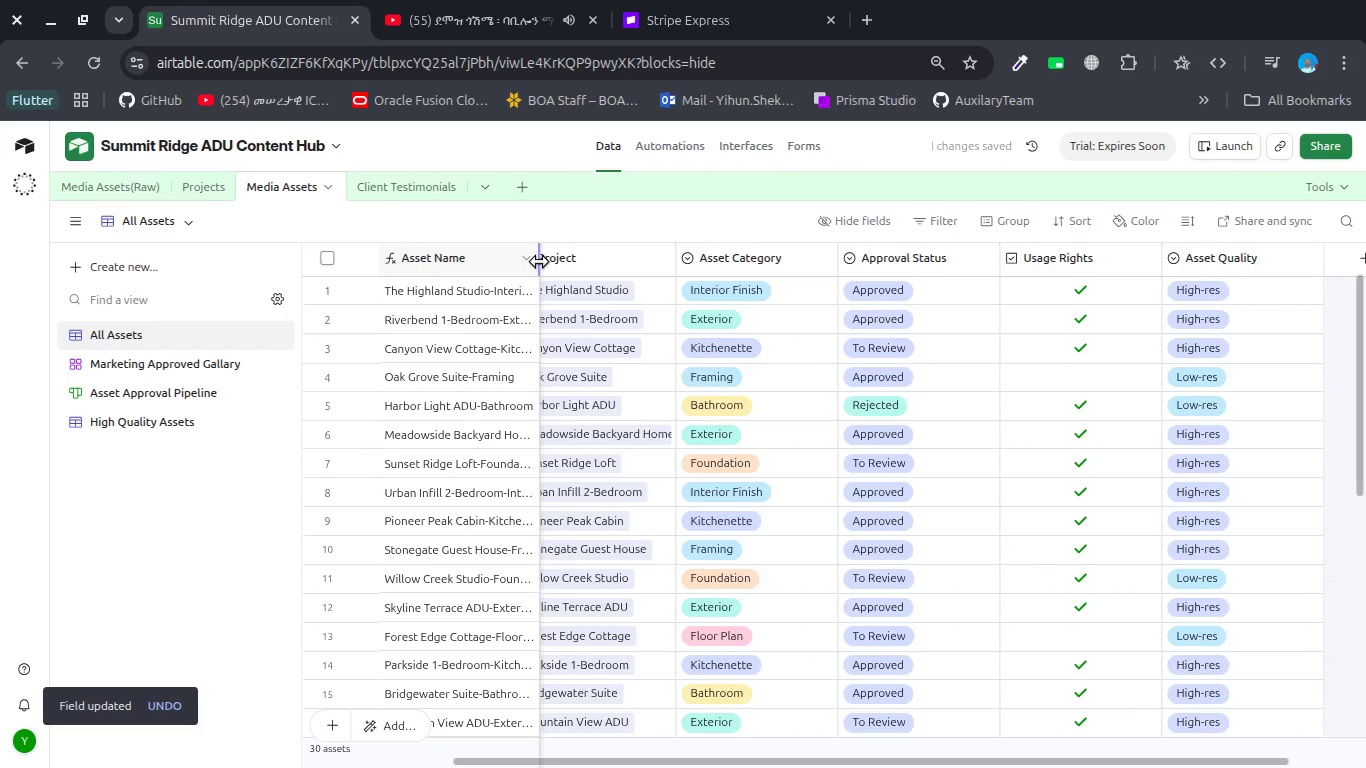 
left_click_drag(start_coordinate=[538, 261], to_coordinate=[665, 283])
 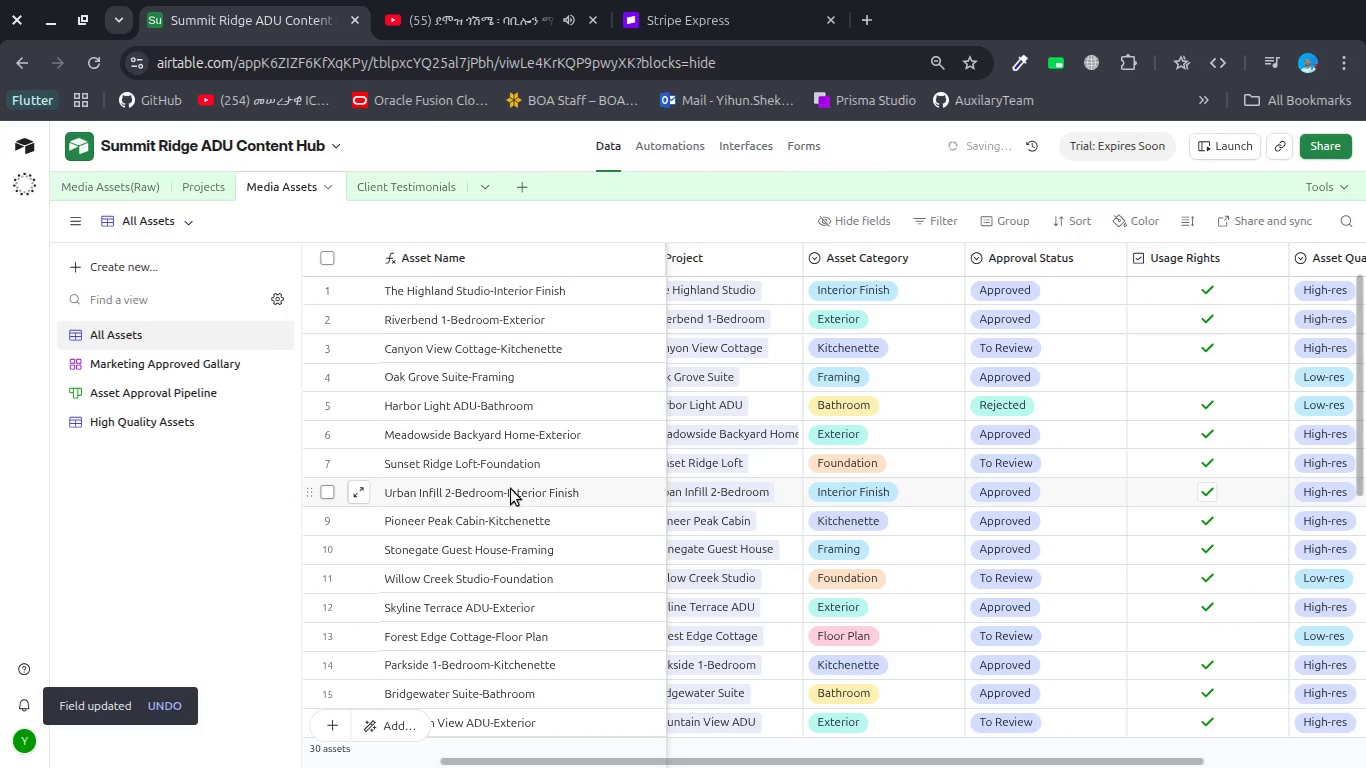 
scroll: coordinate [511, 489], scroll_direction: down, amount: 9.0
 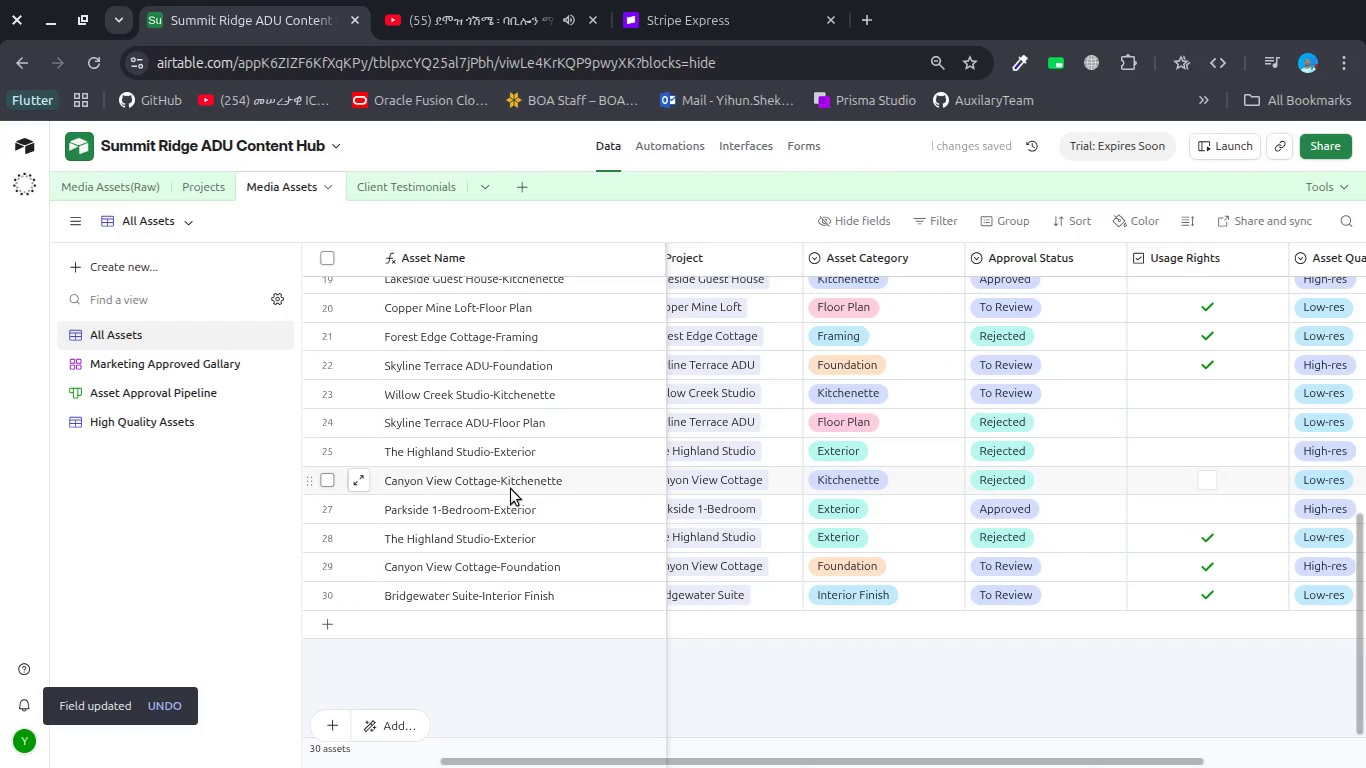 
scroll: coordinate [511, 489], scroll_direction: up, amount: 11.0
 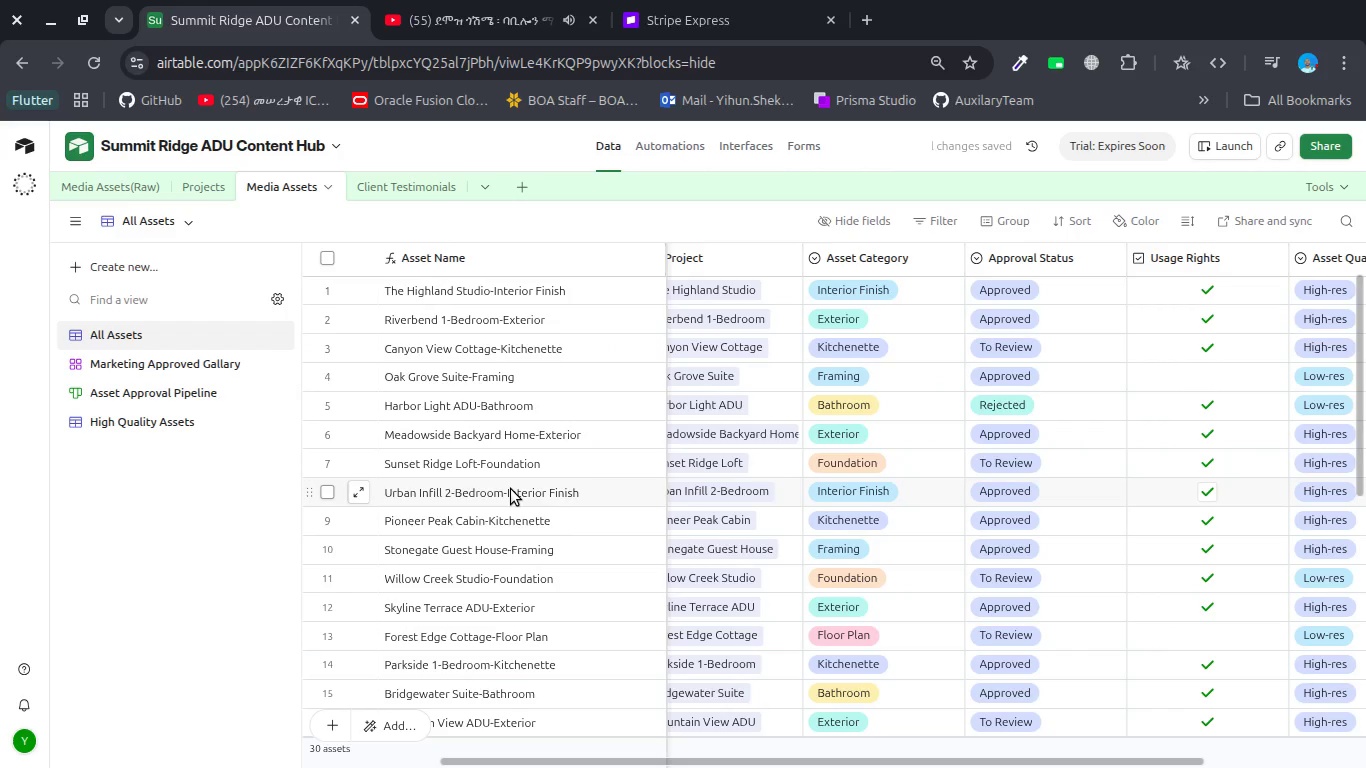 
double_click([495, 258])
 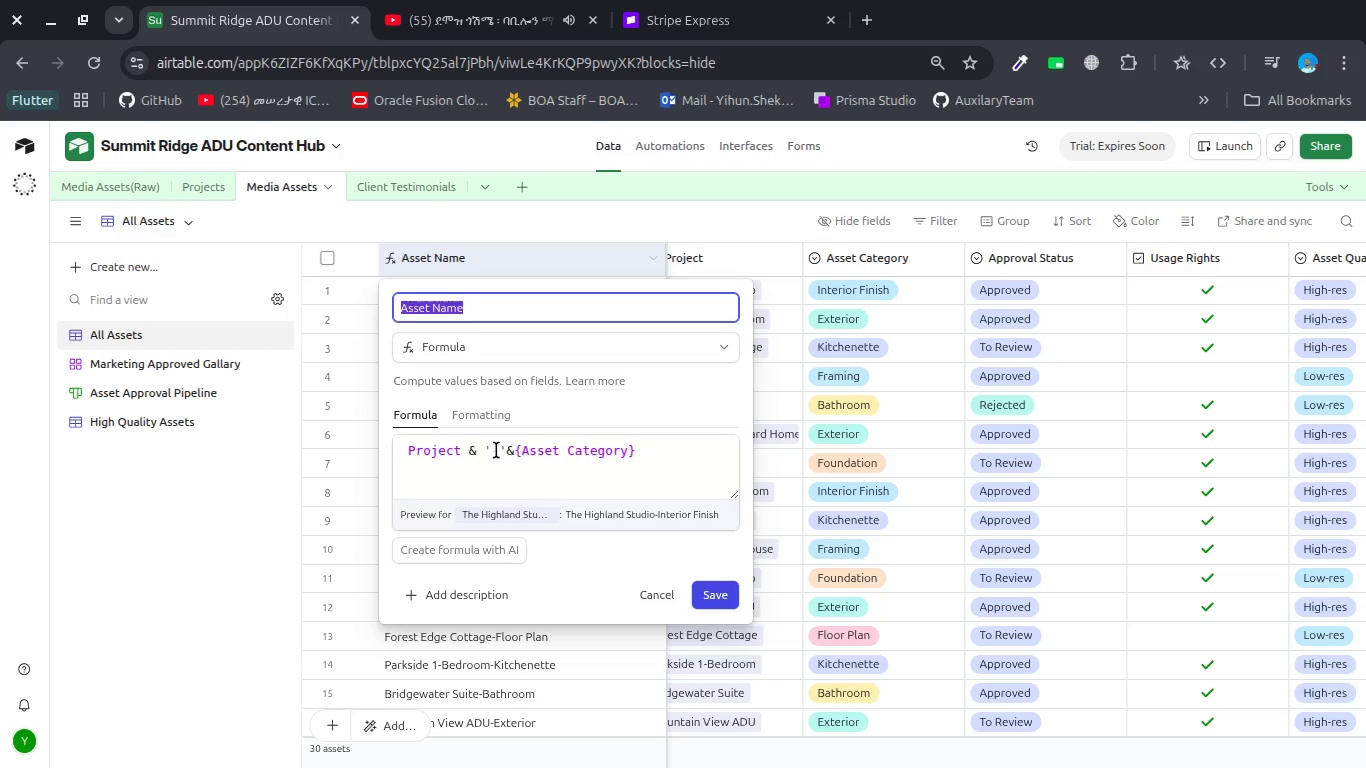 
left_click([506, 453])
 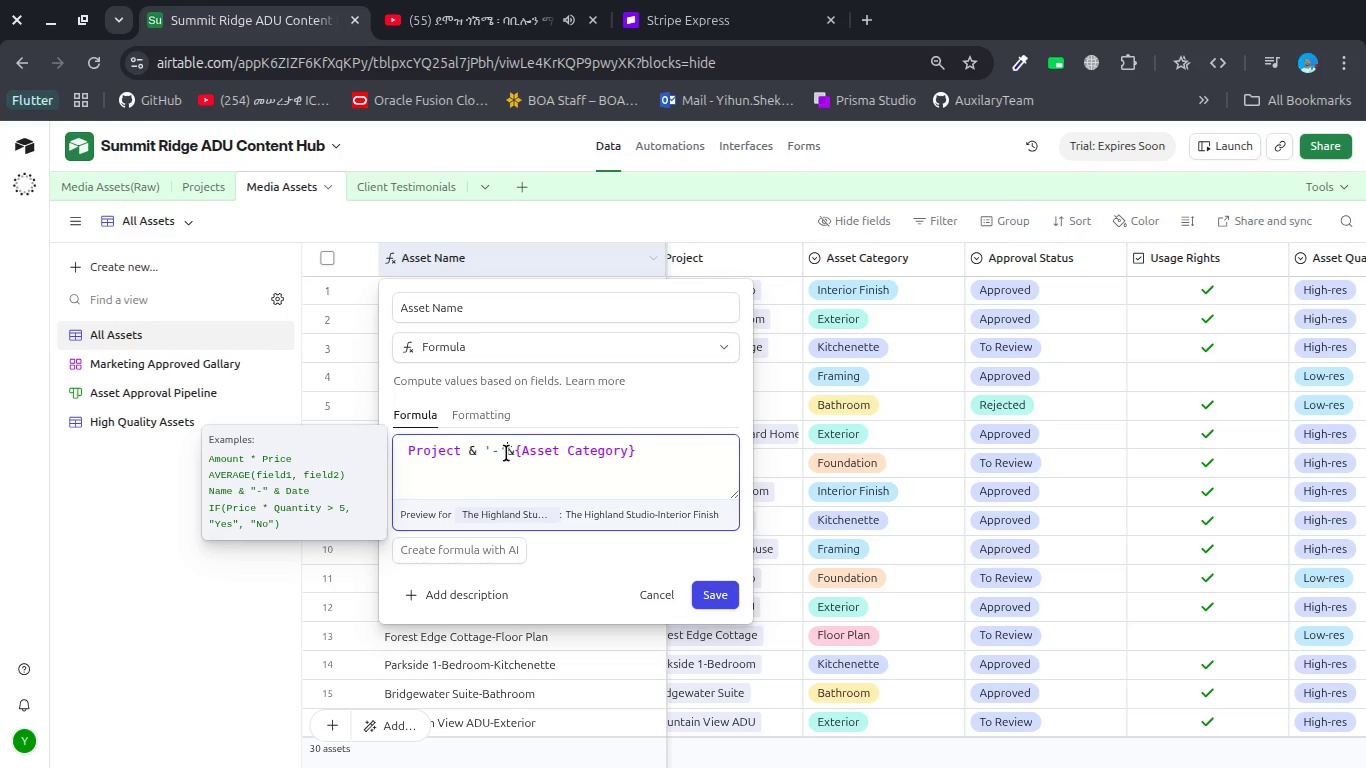 
key(Space)
 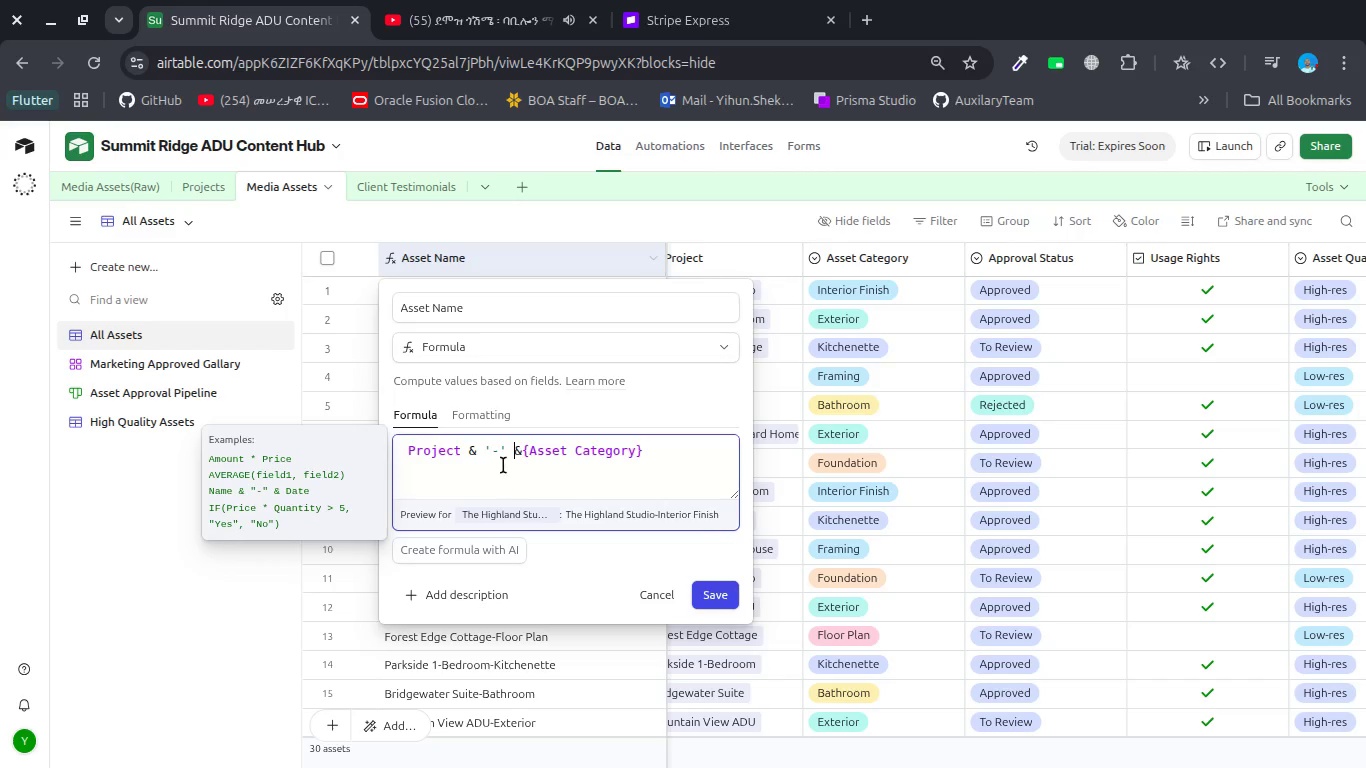 
left_click([497, 451])
 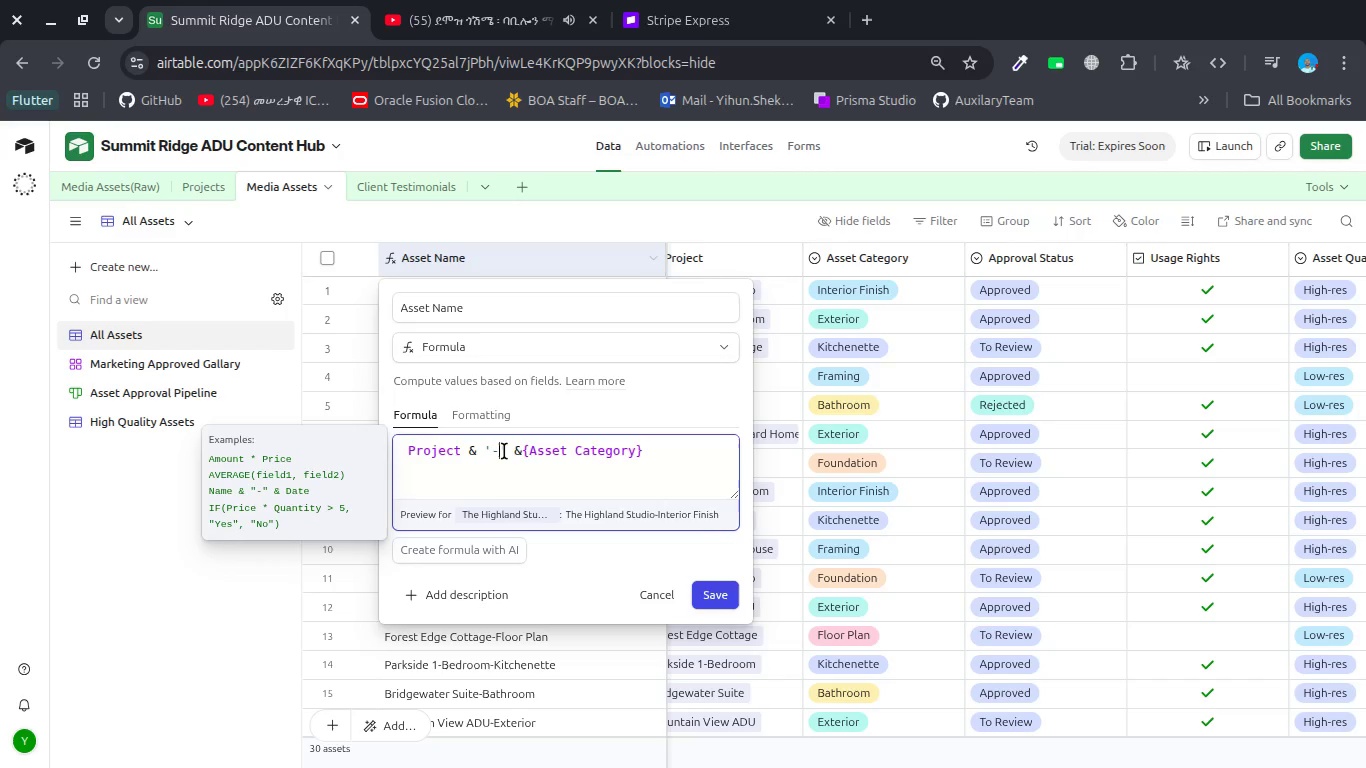 
left_click_drag(start_coordinate=[505, 451], to_coordinate=[485, 450])
 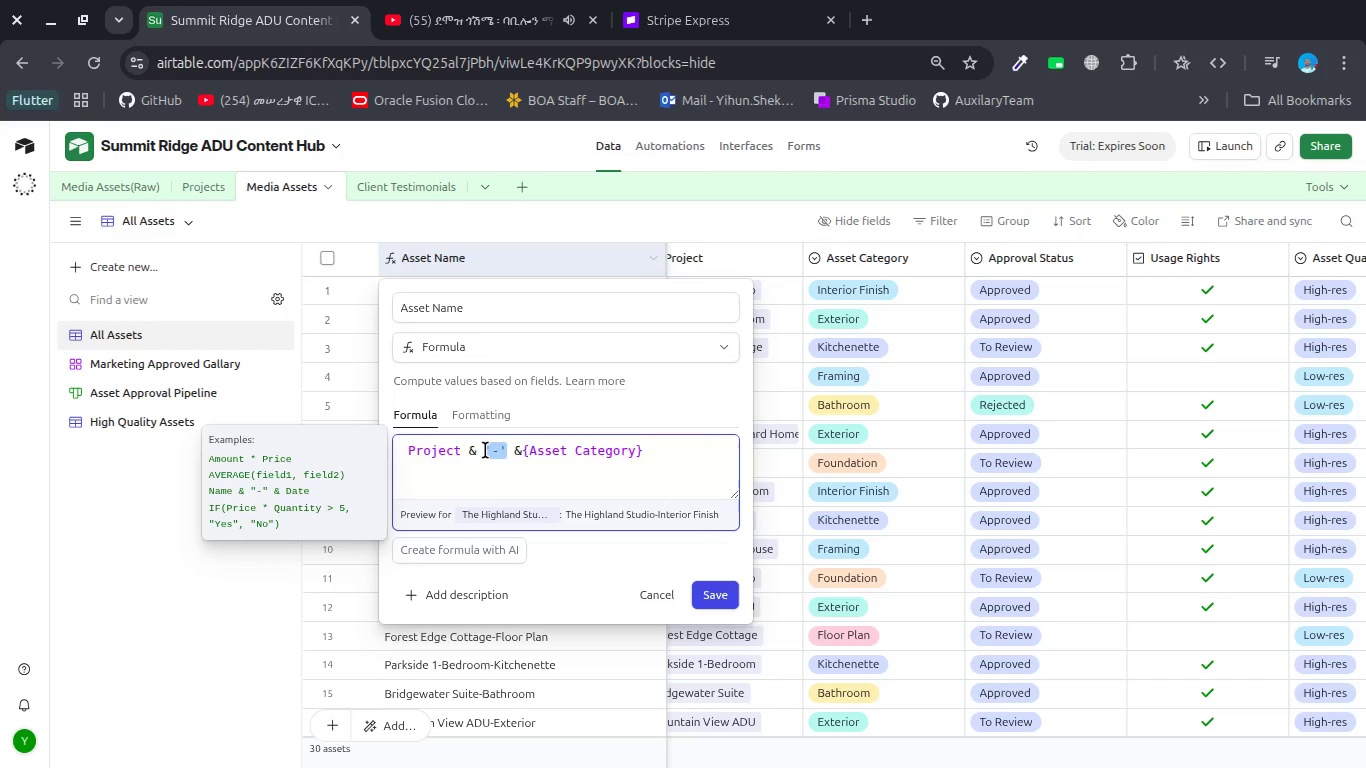 
key(Backspace)
 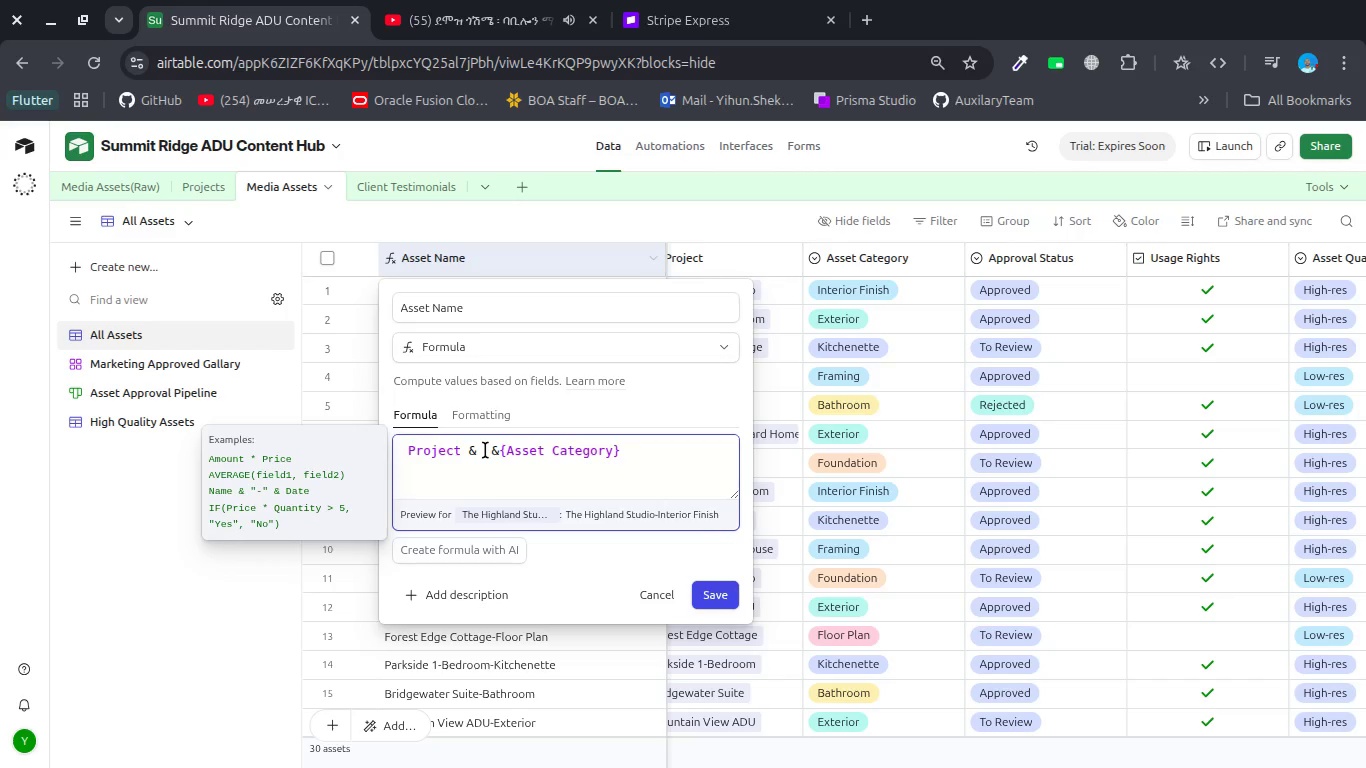 
key(Shift+Quote)
 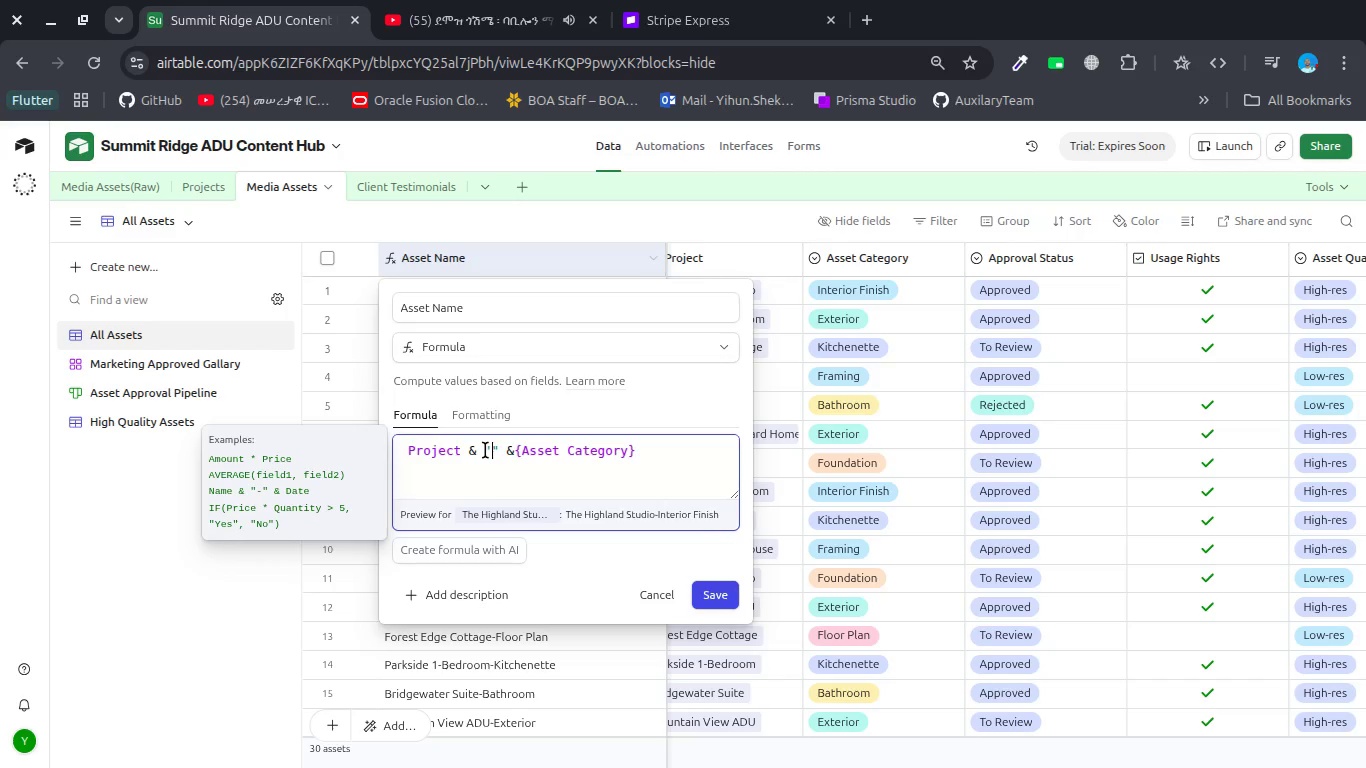 
key(Space)
 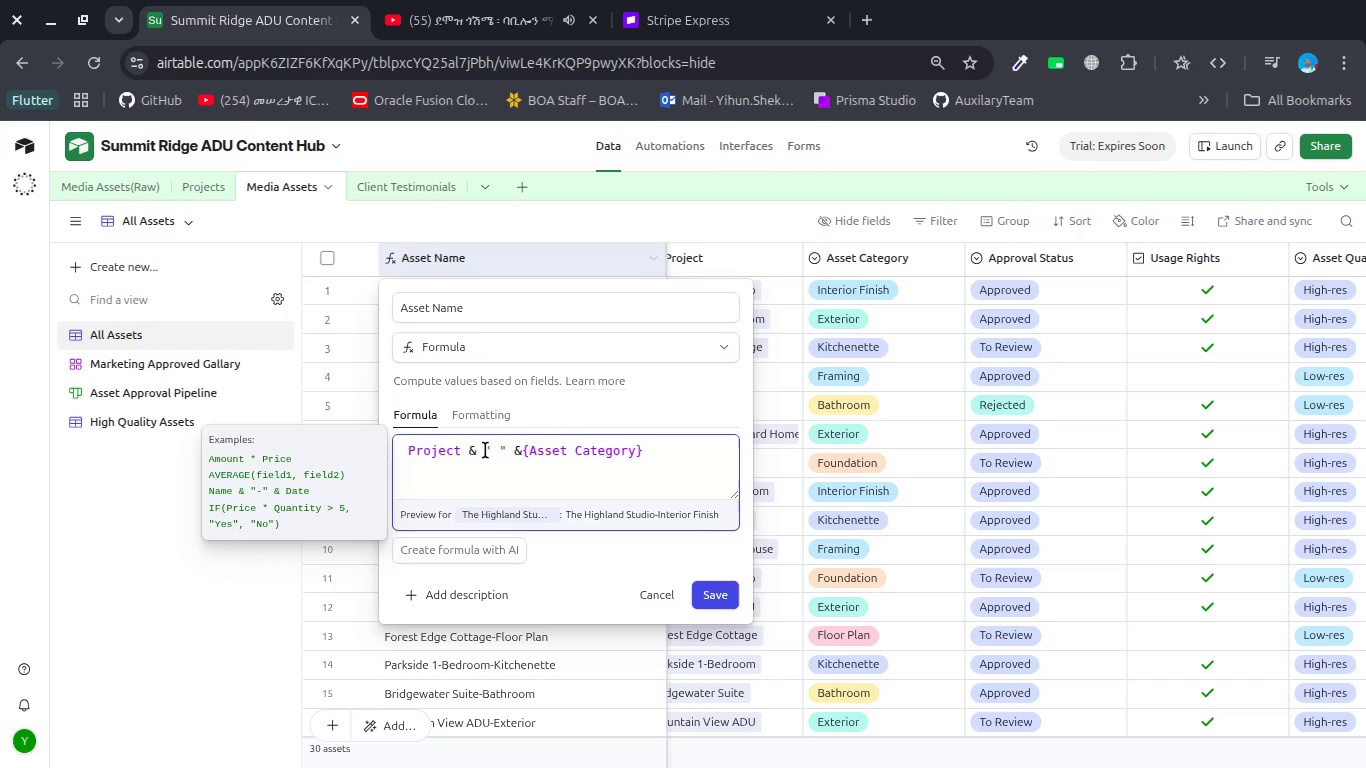 
key(Backspace)
 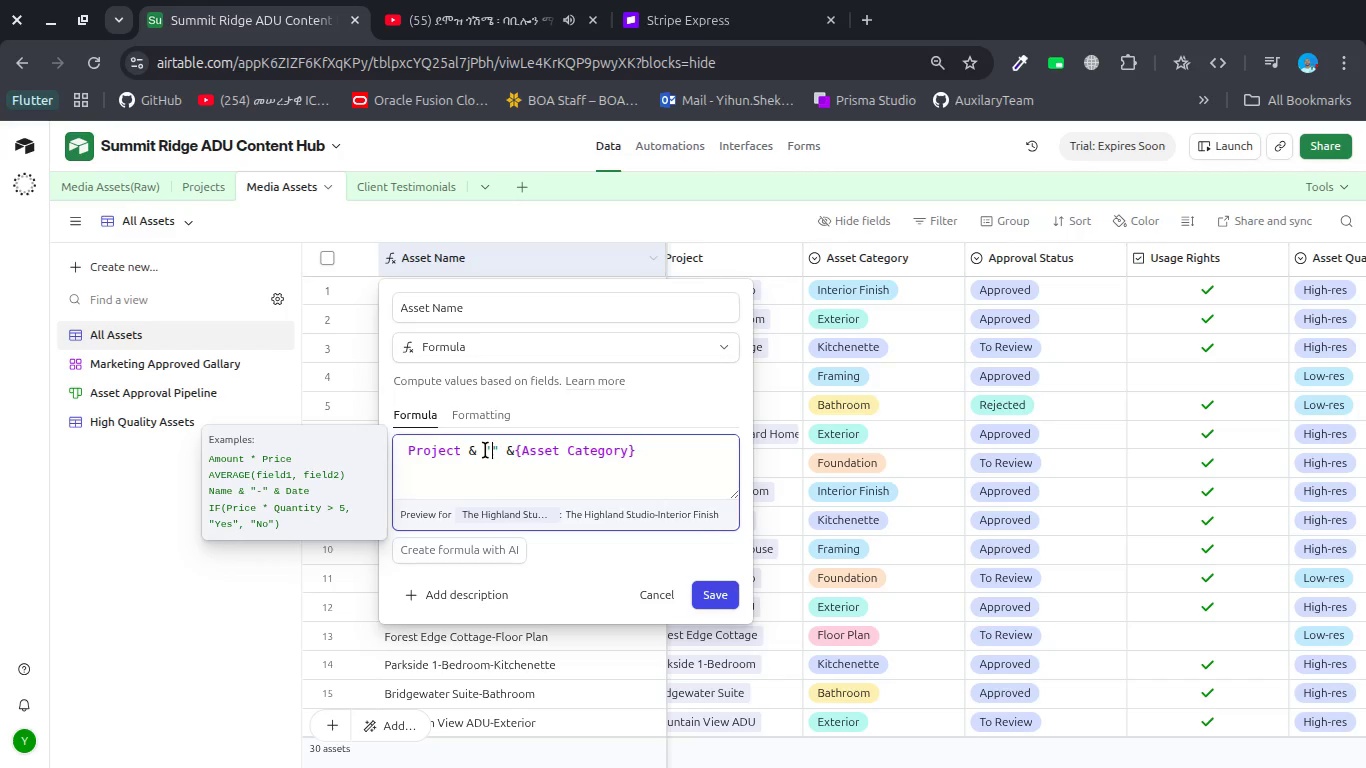 
key(Minus)
 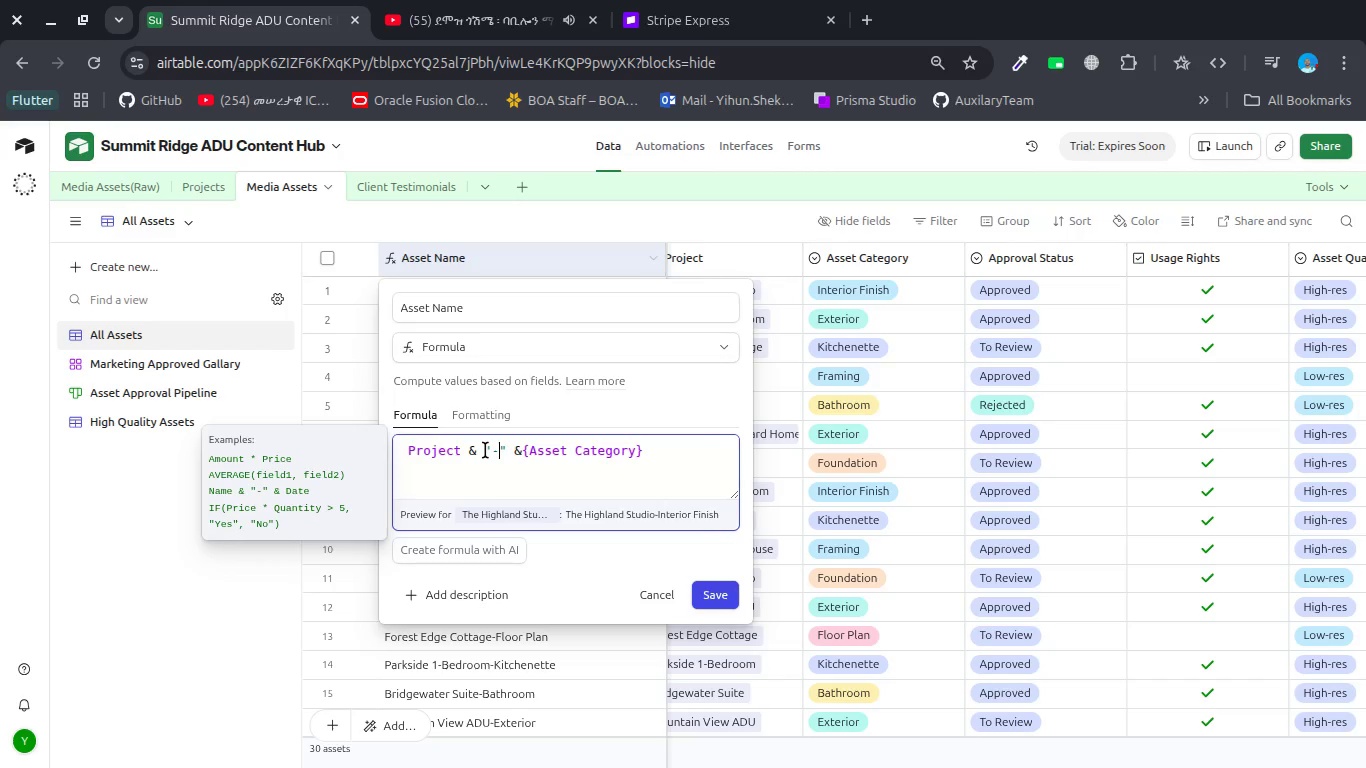 
key(Space)
 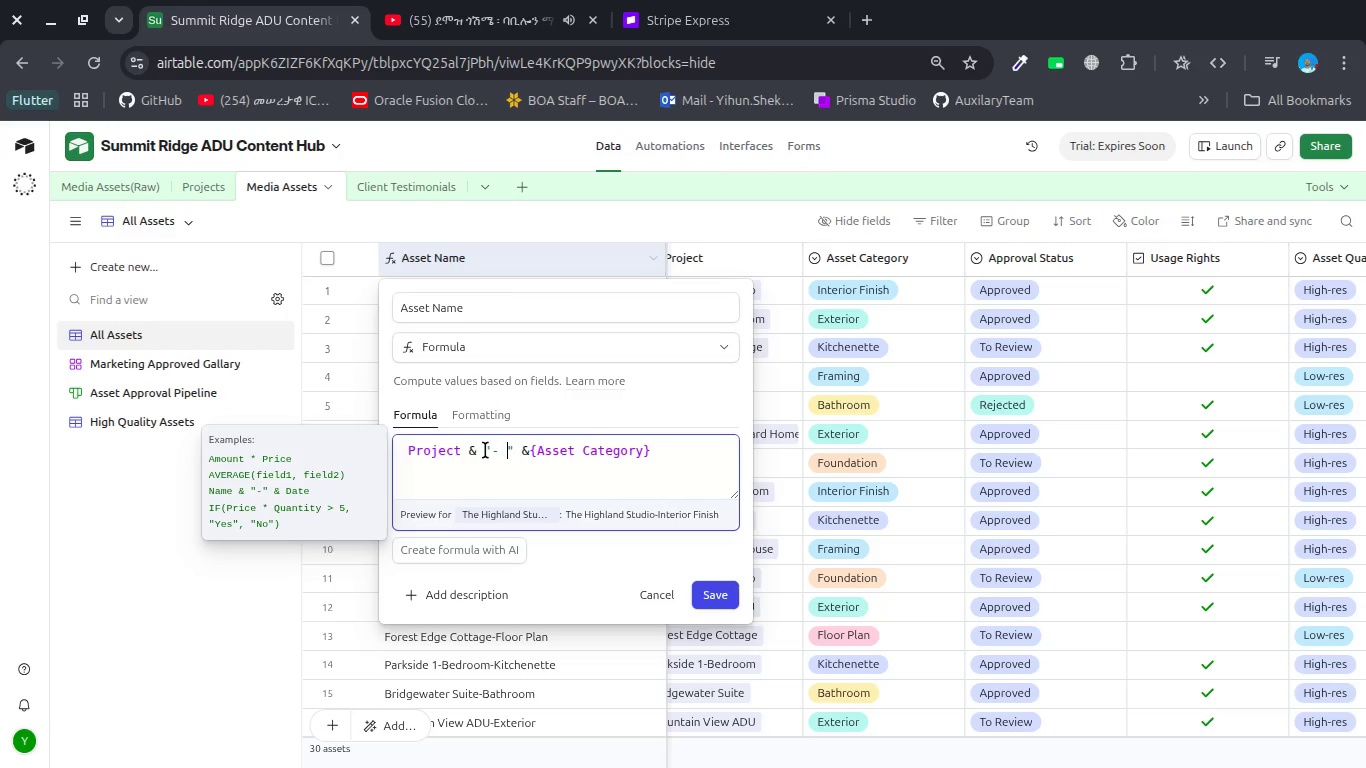 
key(Backspace)
 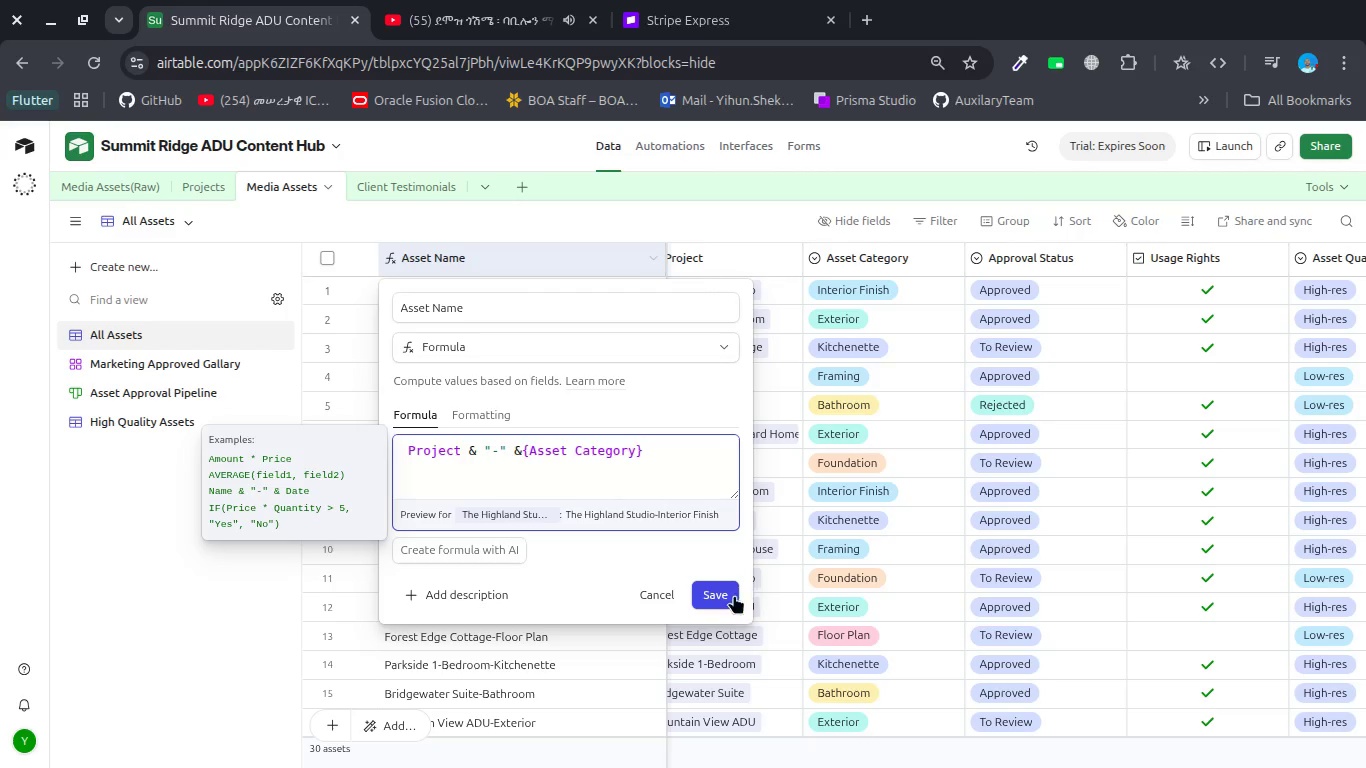 
left_click([722, 600])
 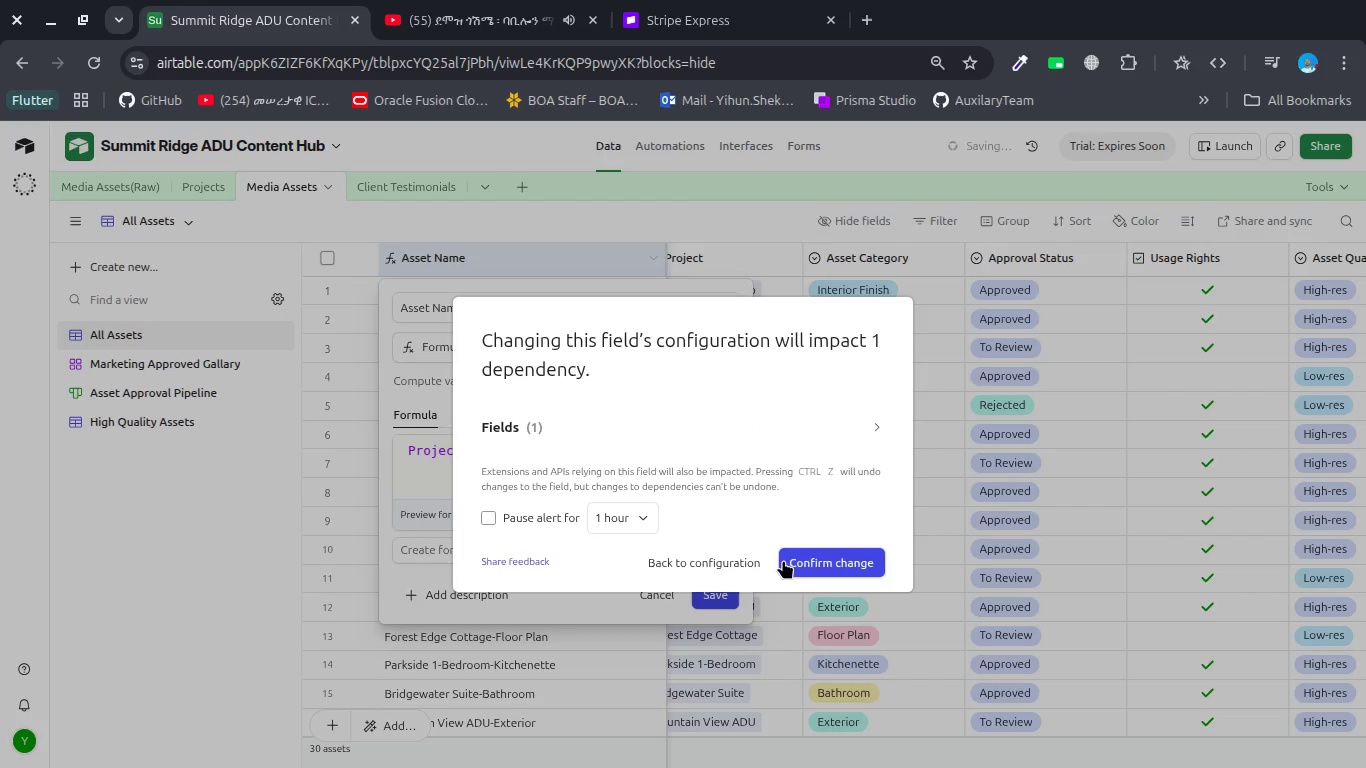 
left_click([807, 562])
 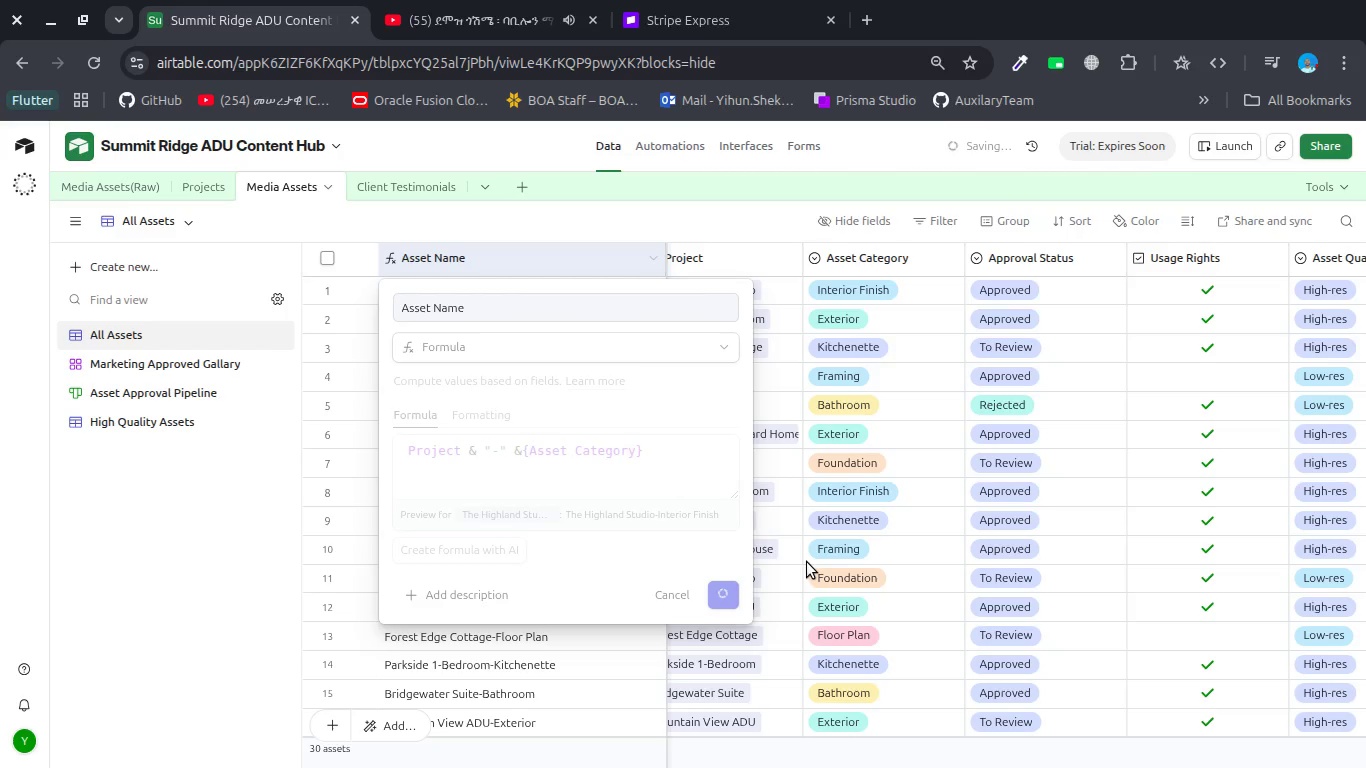 
mouse_move([557, 620])
 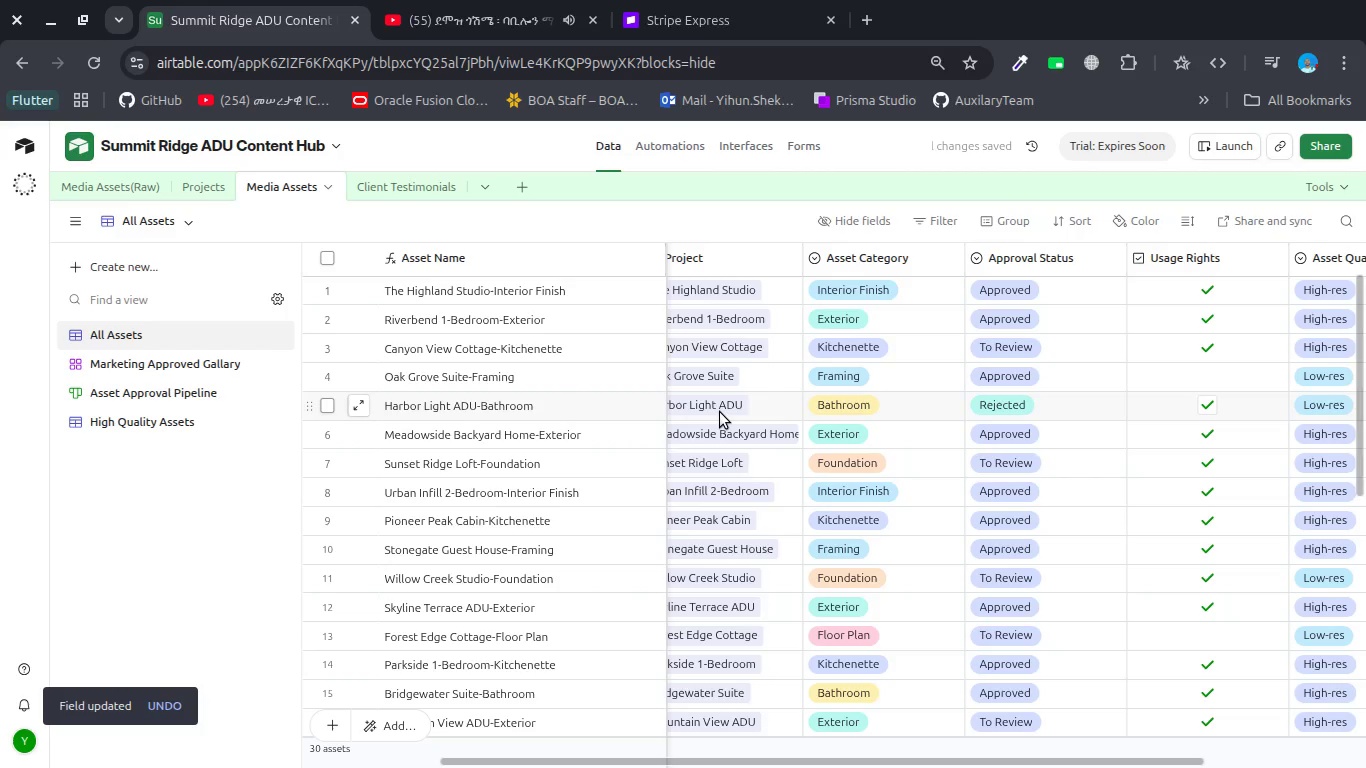 
scroll: coordinate [720, 412], scroll_direction: up, amount: 15.0
 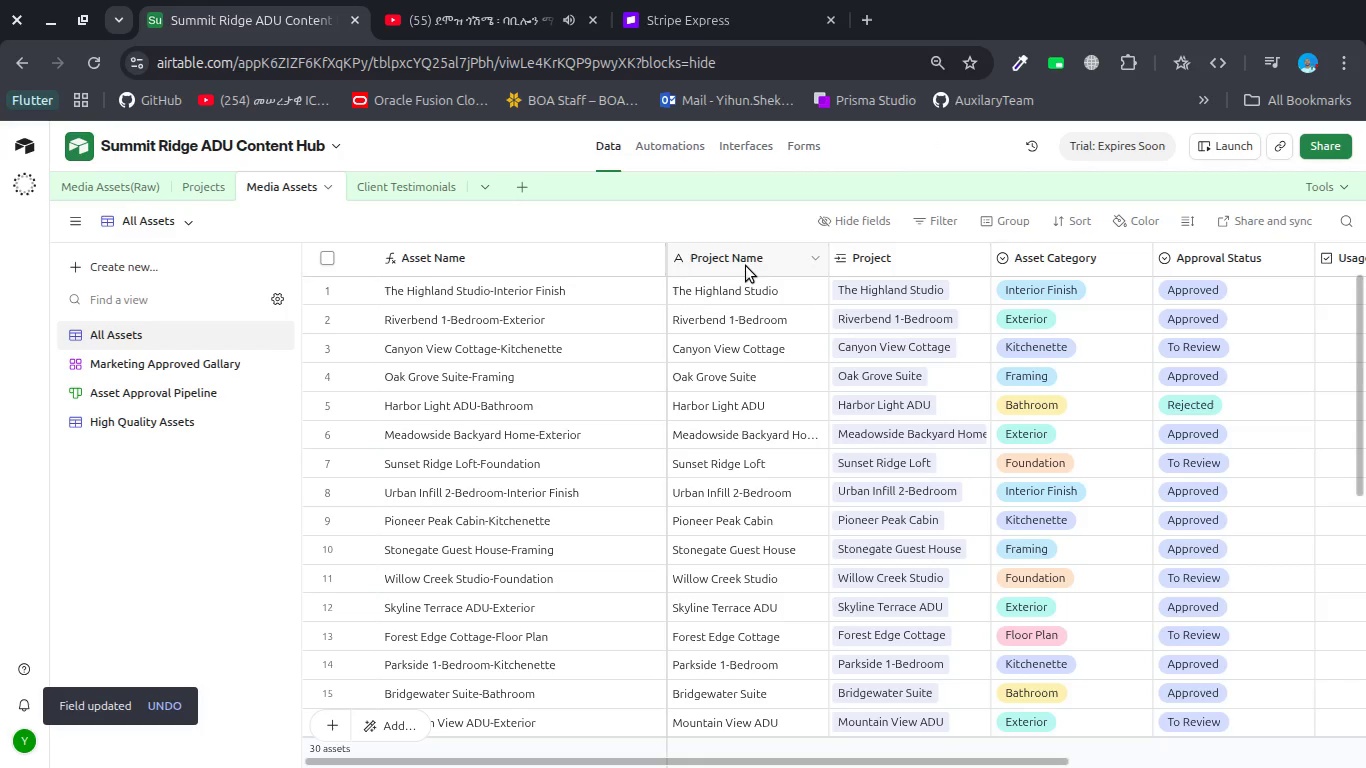 
left_click([746, 266])
 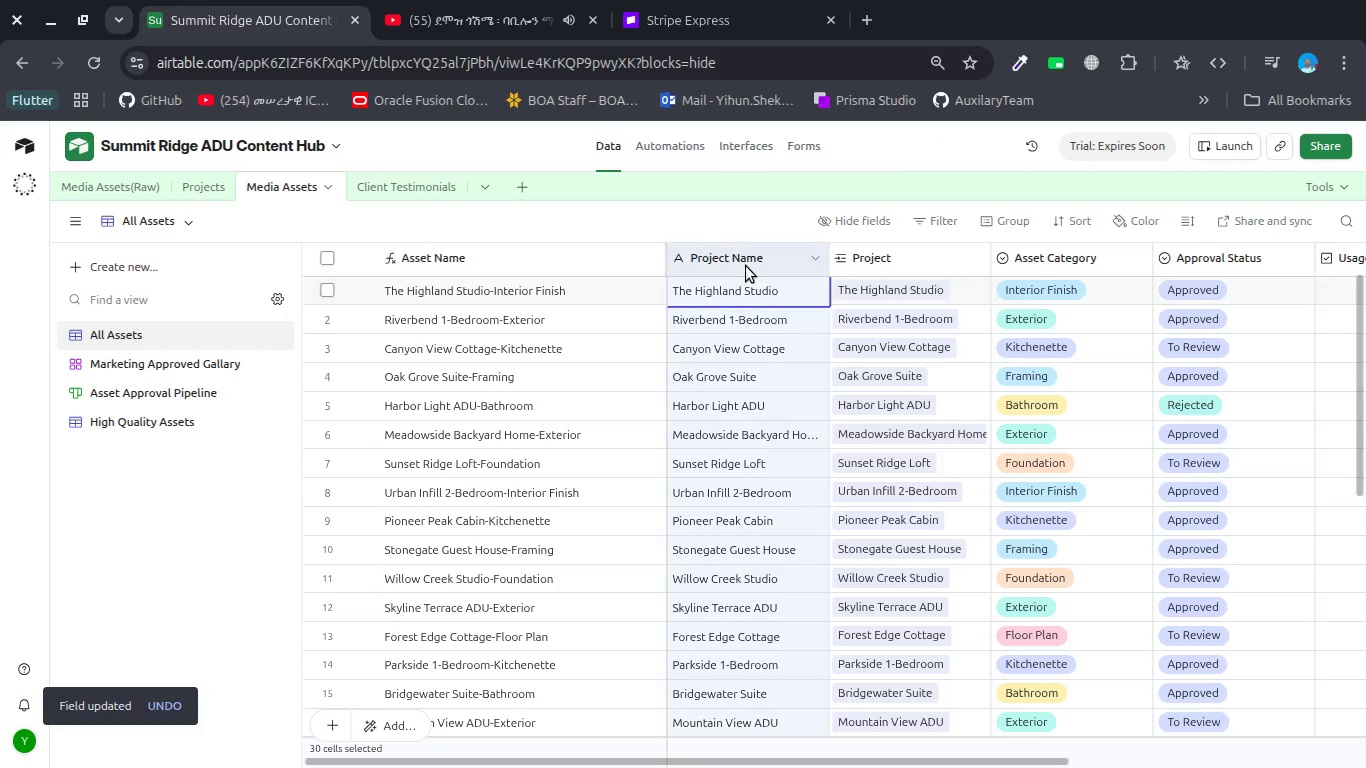 
right_click([746, 266])
 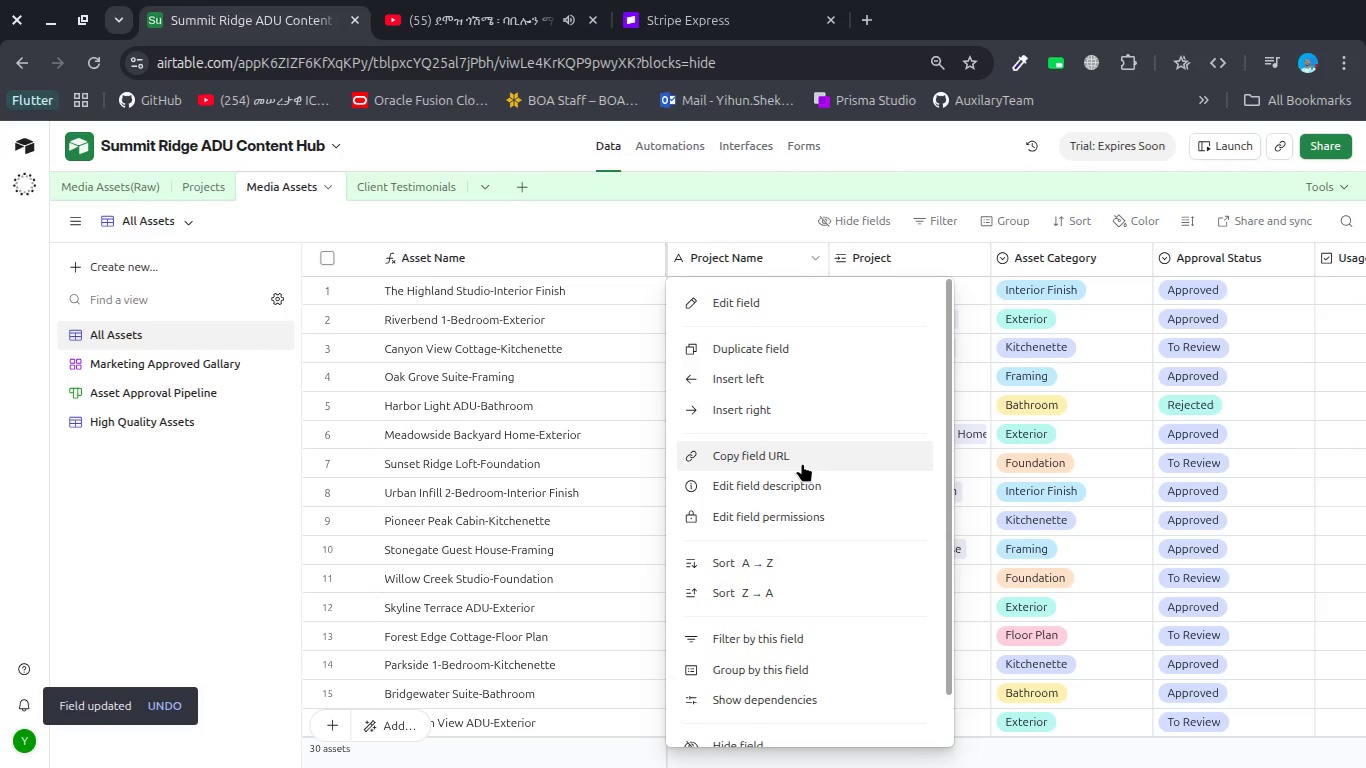 
scroll: coordinate [802, 463], scroll_direction: down, amount: 11.0
 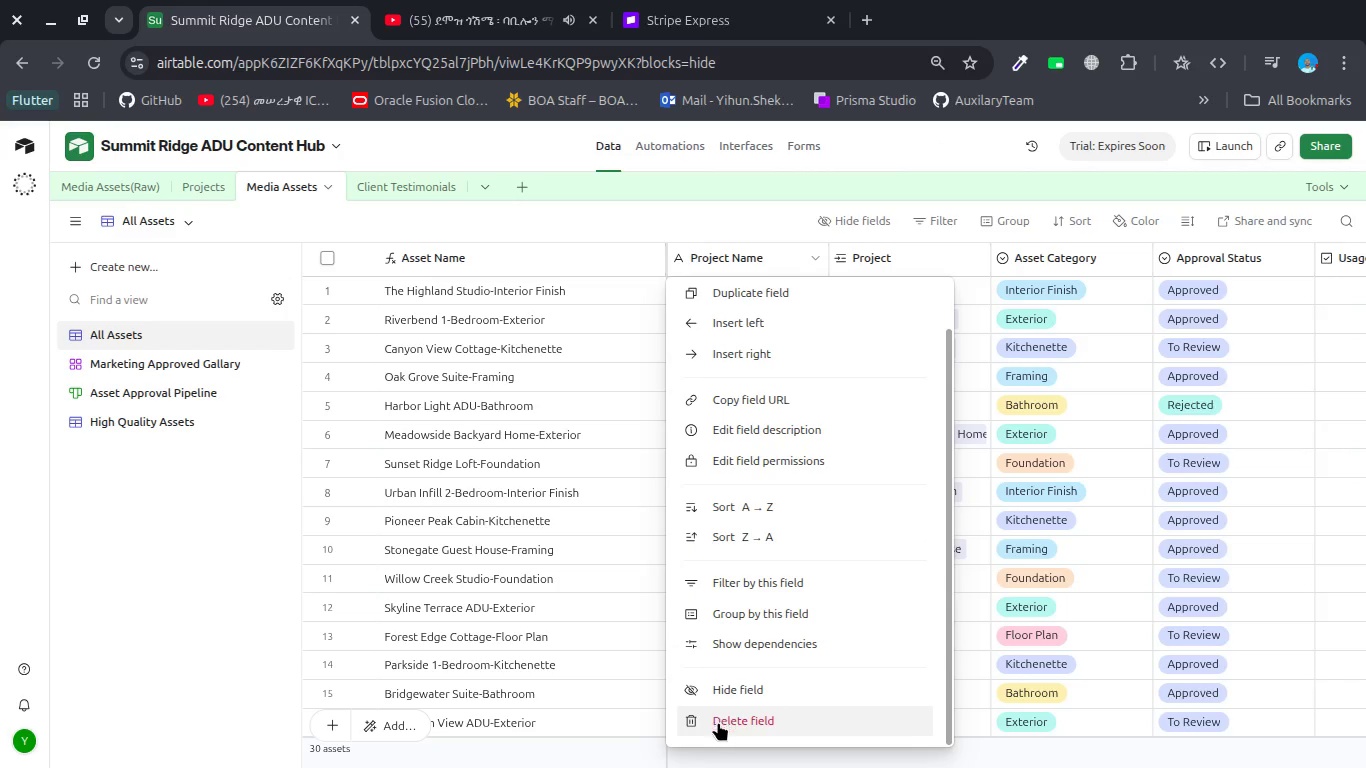 
left_click([718, 722])
 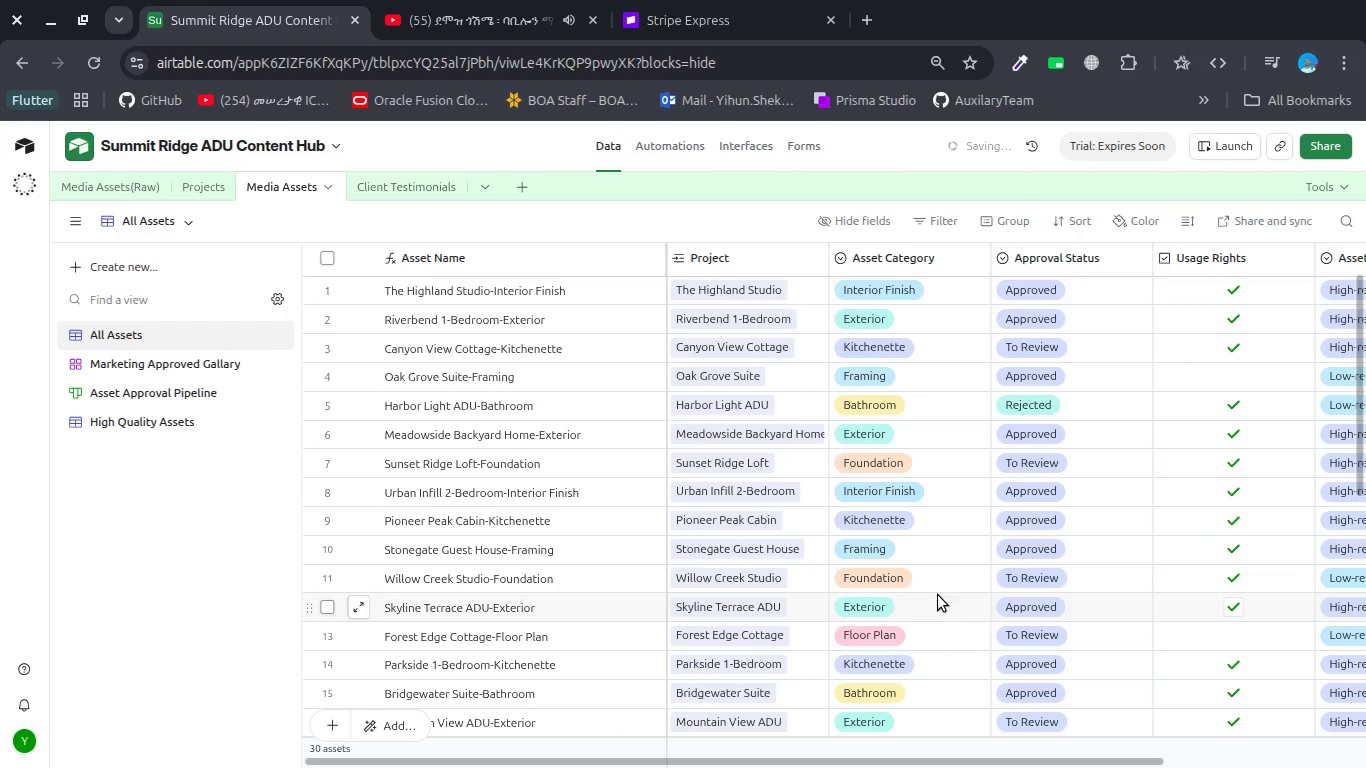 
scroll: coordinate [944, 595], scroll_direction: up, amount: 3.0
 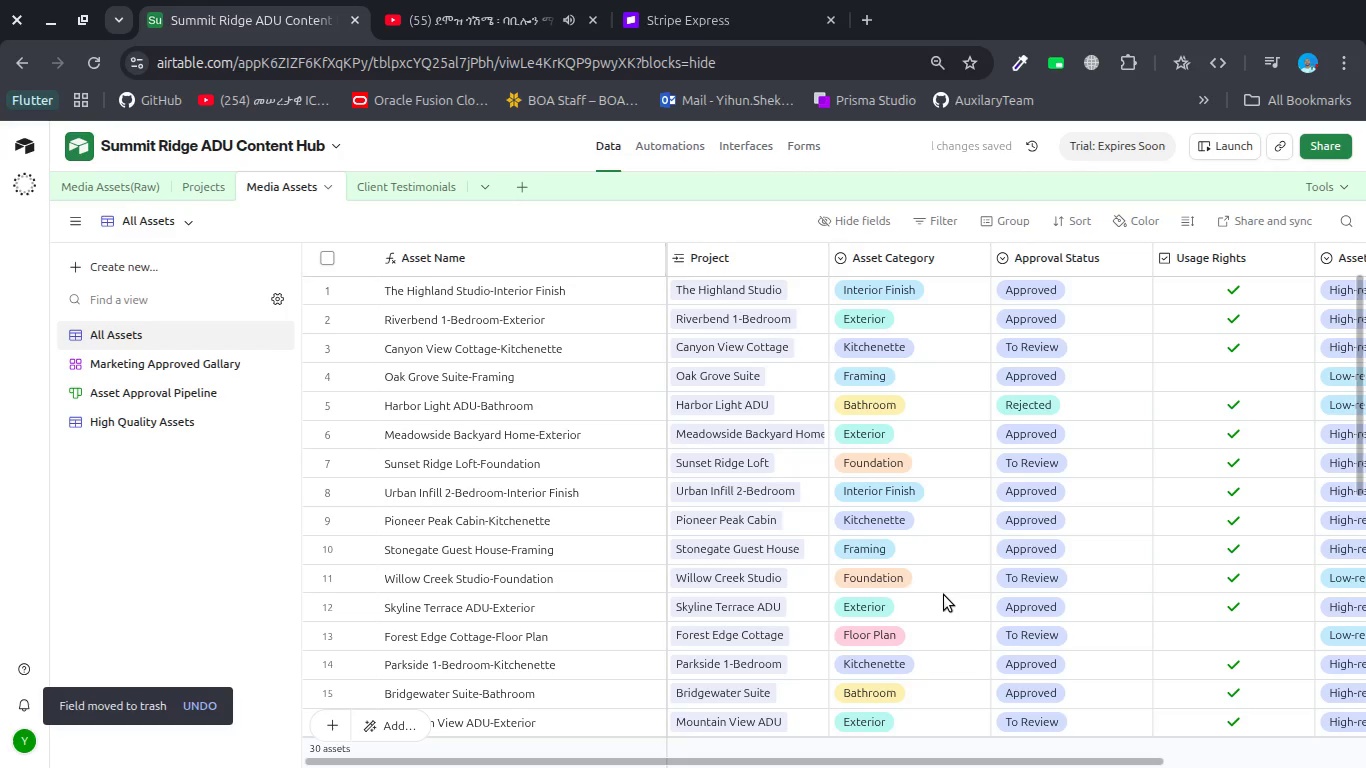 
wait(9.27)
 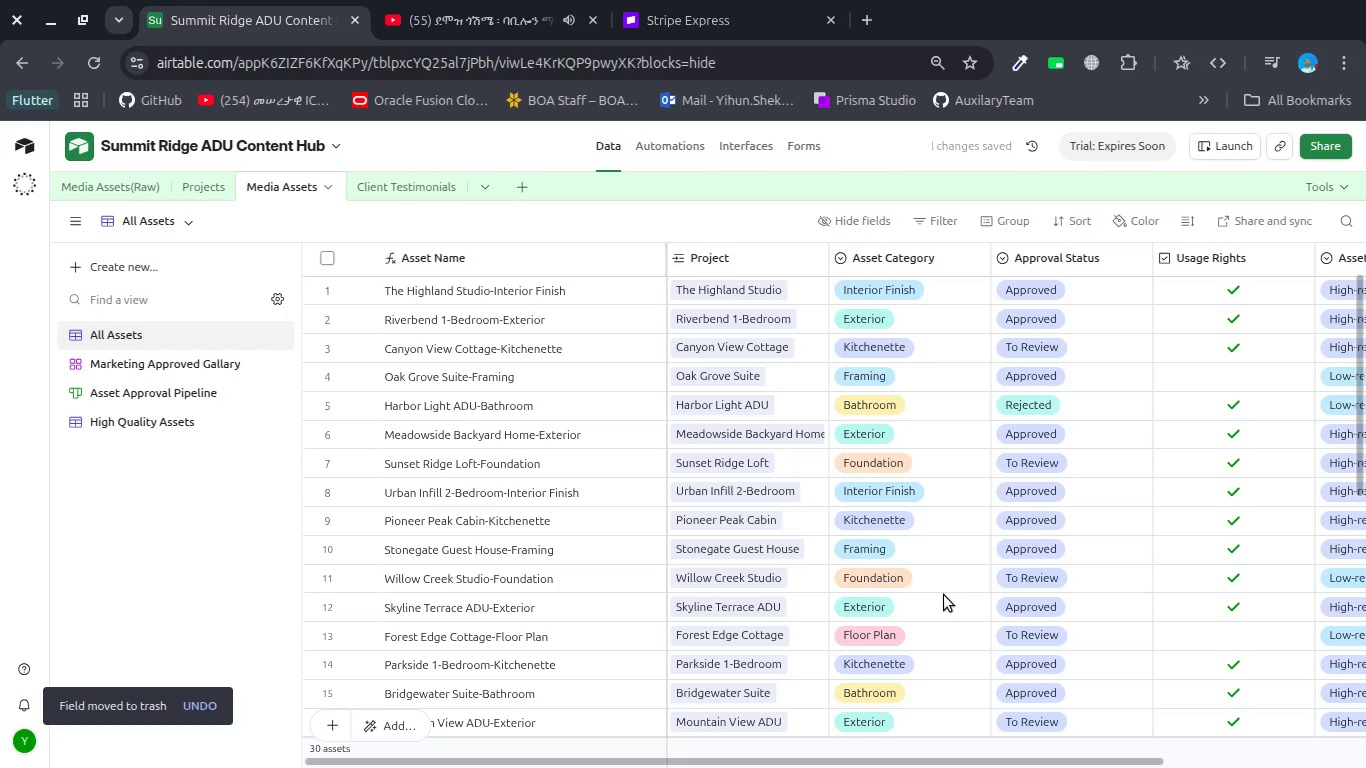 
scroll: coordinate [944, 595], scroll_direction: down, amount: 1.0
 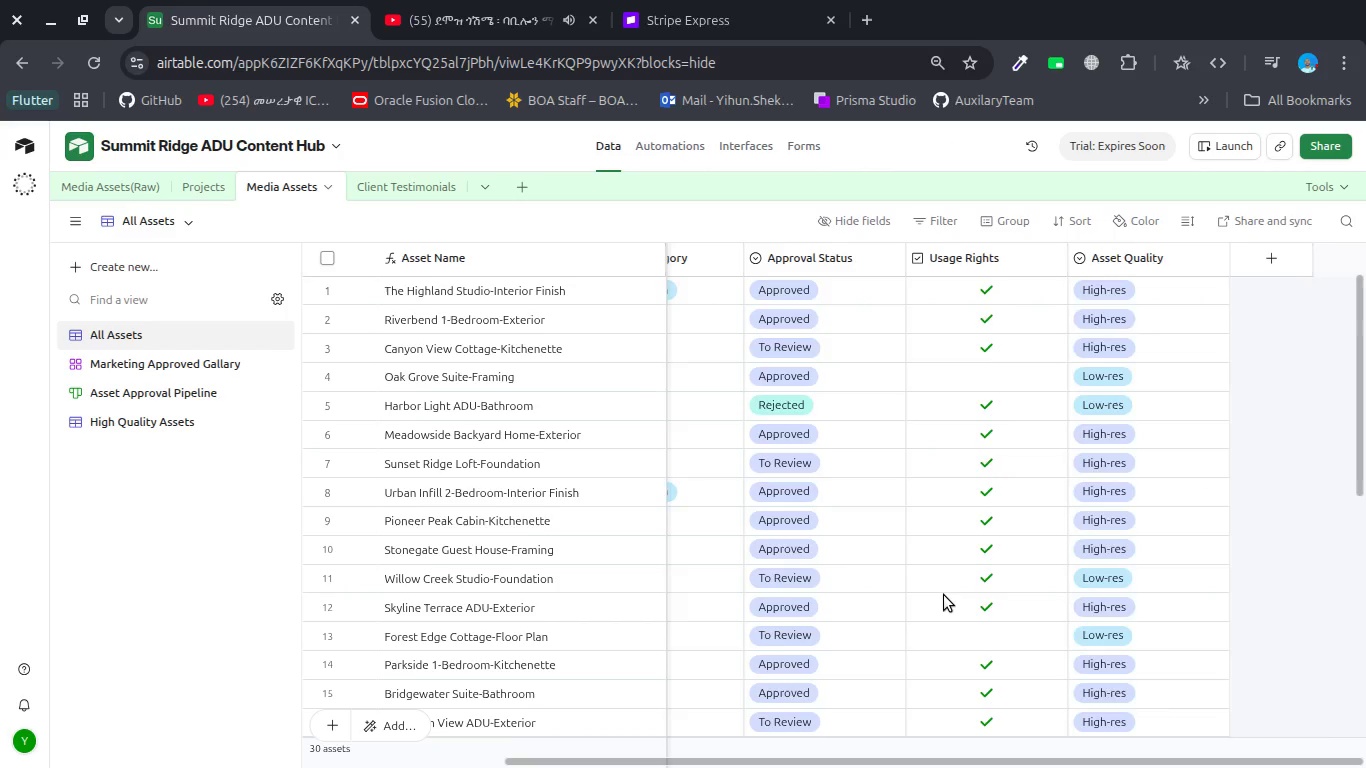 
scroll: coordinate [944, 595], scroll_direction: up, amount: 9.0
 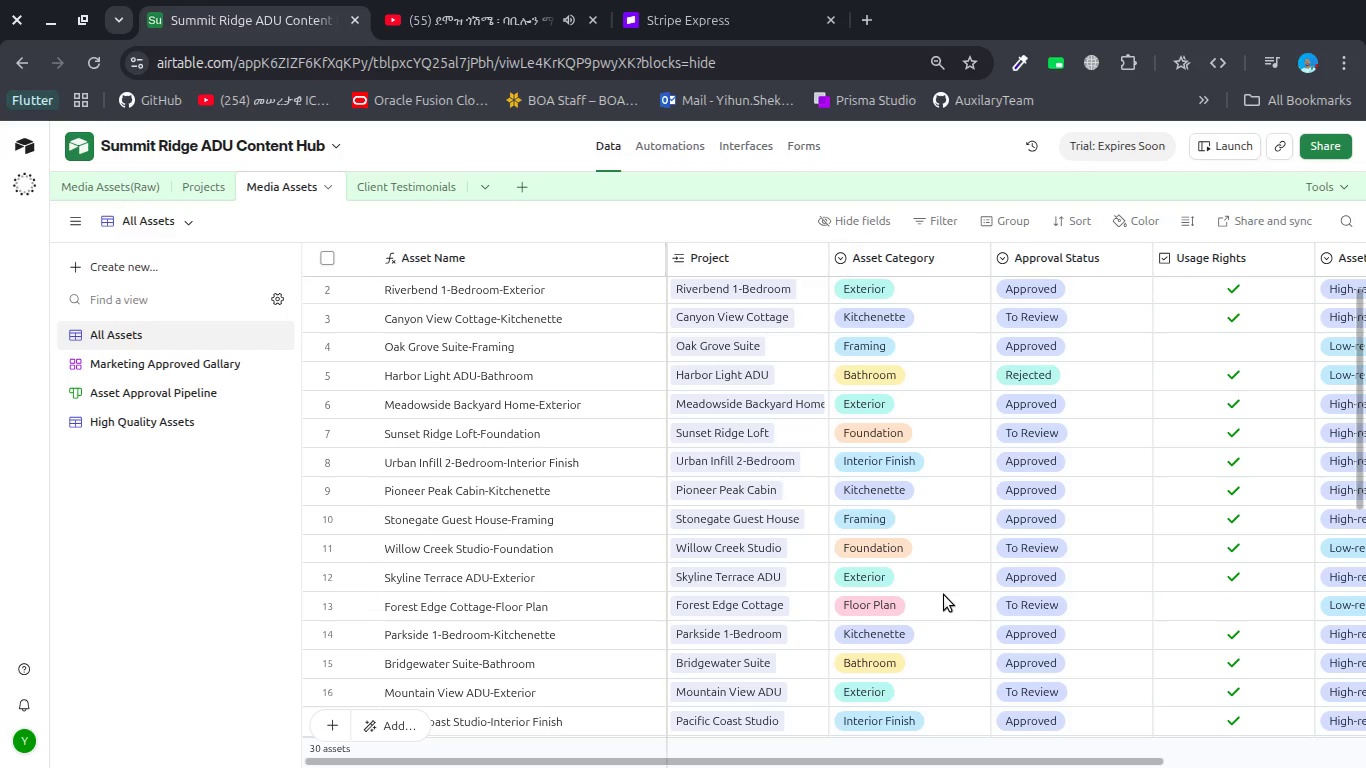 
wait(13.39)
 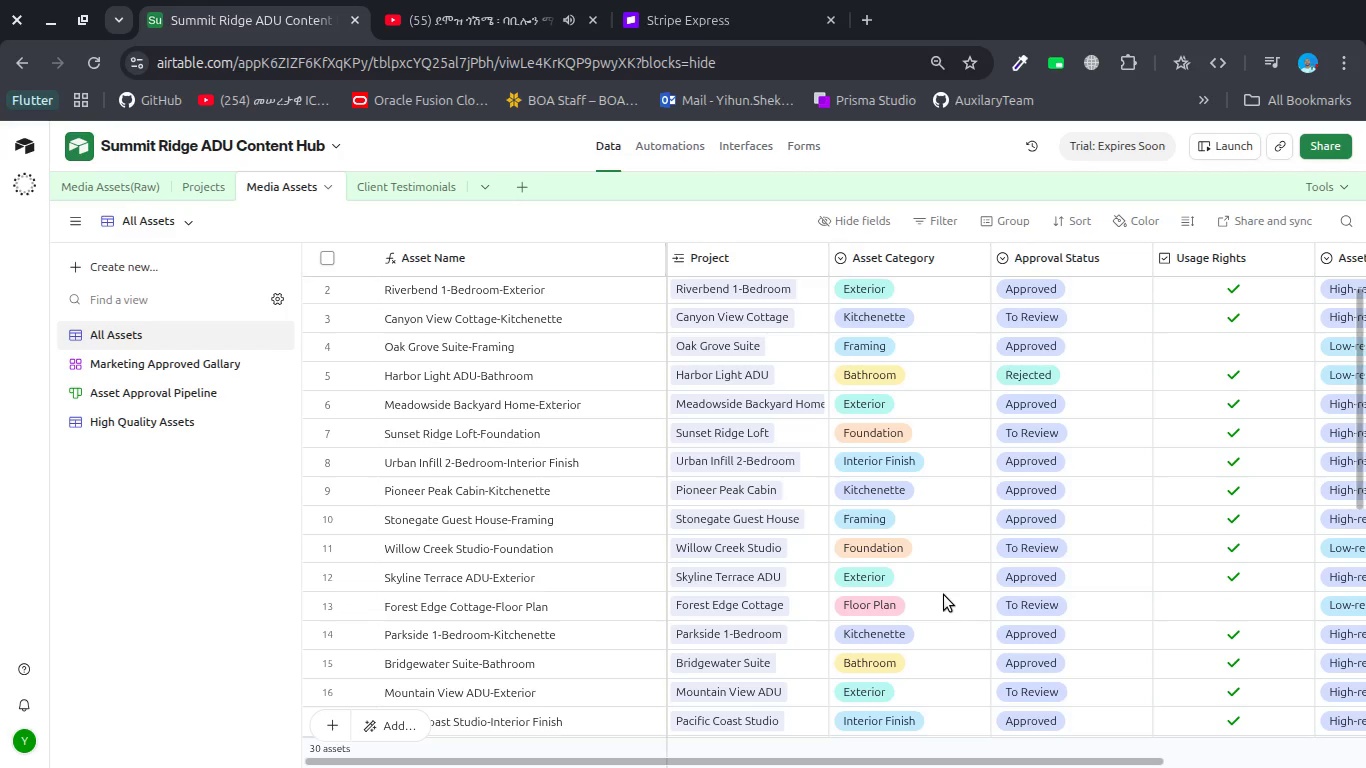 
left_click([387, 183])
 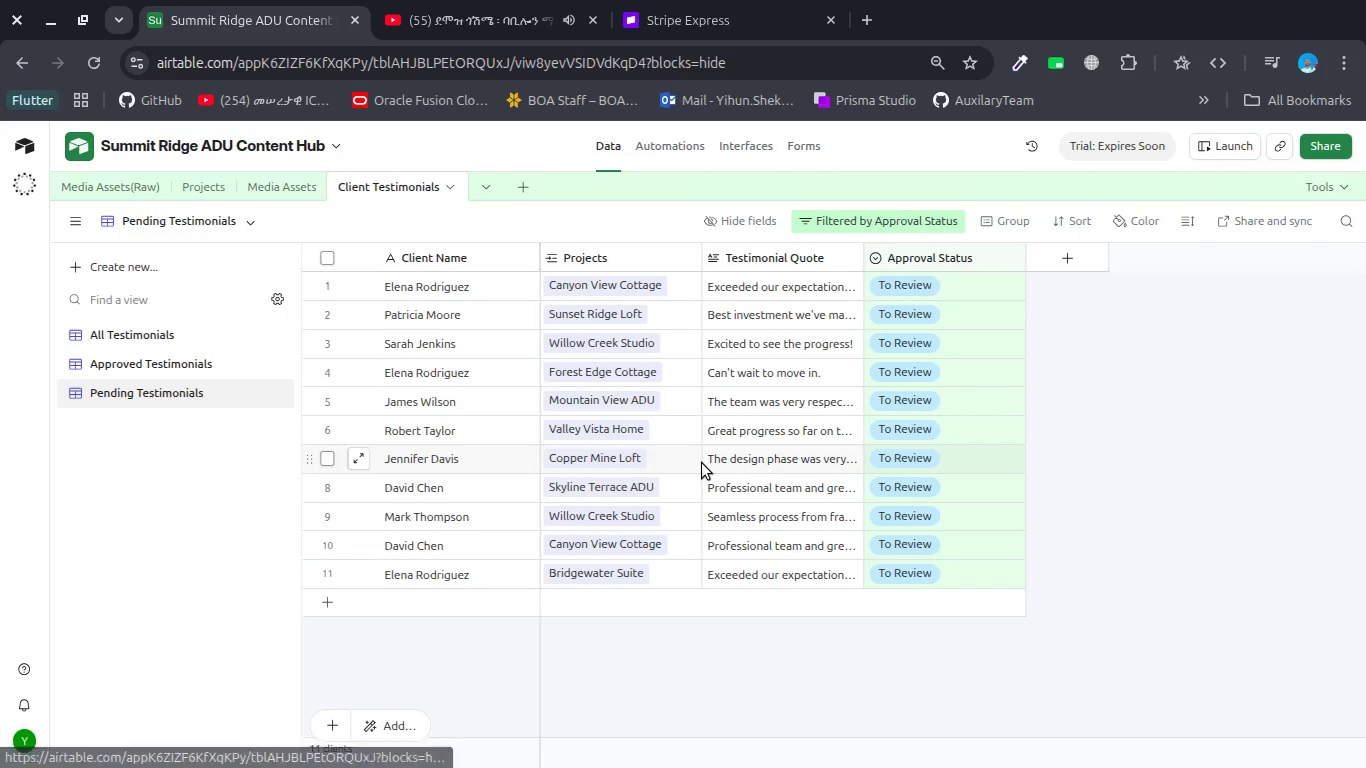 
scroll: coordinate [702, 463], scroll_direction: up, amount: 4.0
 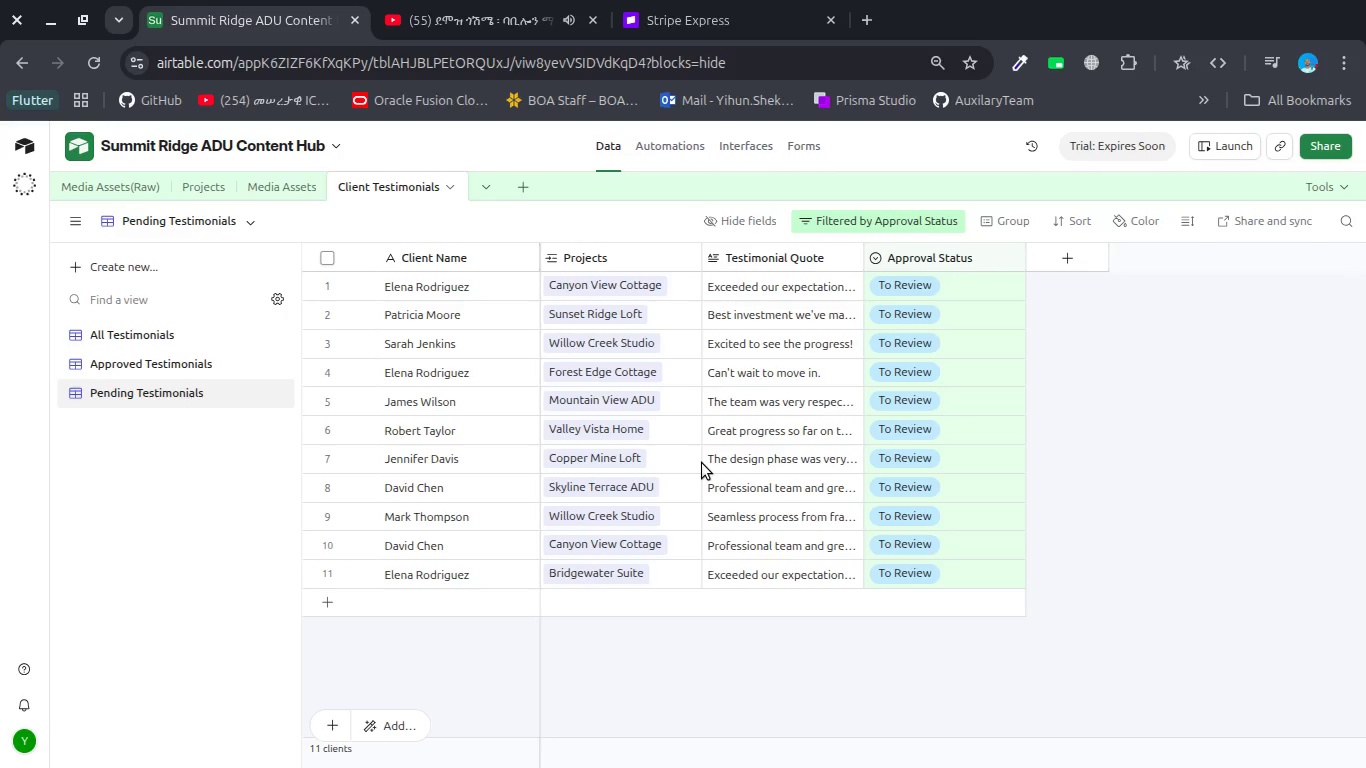 
wait(21.19)
 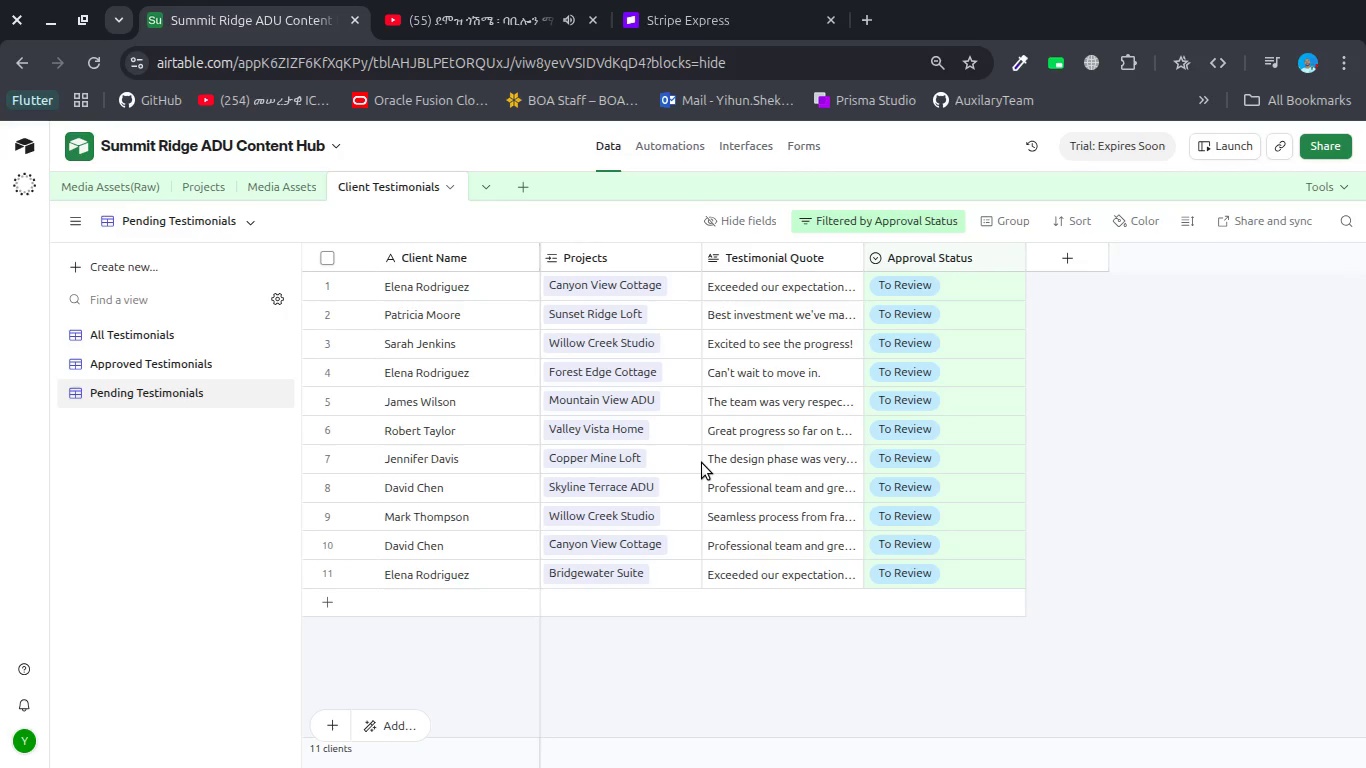 
scroll: coordinate [702, 463], scroll_direction: up, amount: 7.0
 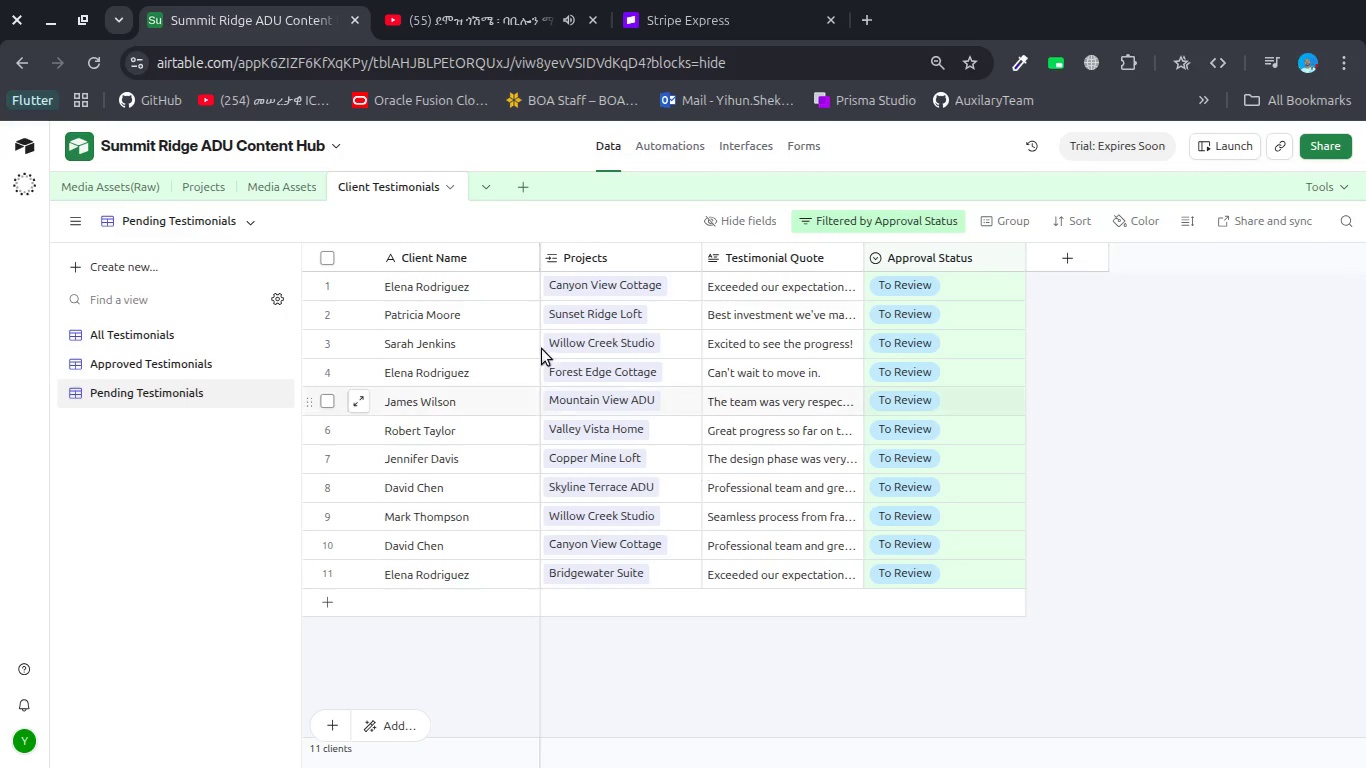 
mouse_move([448, 250])
 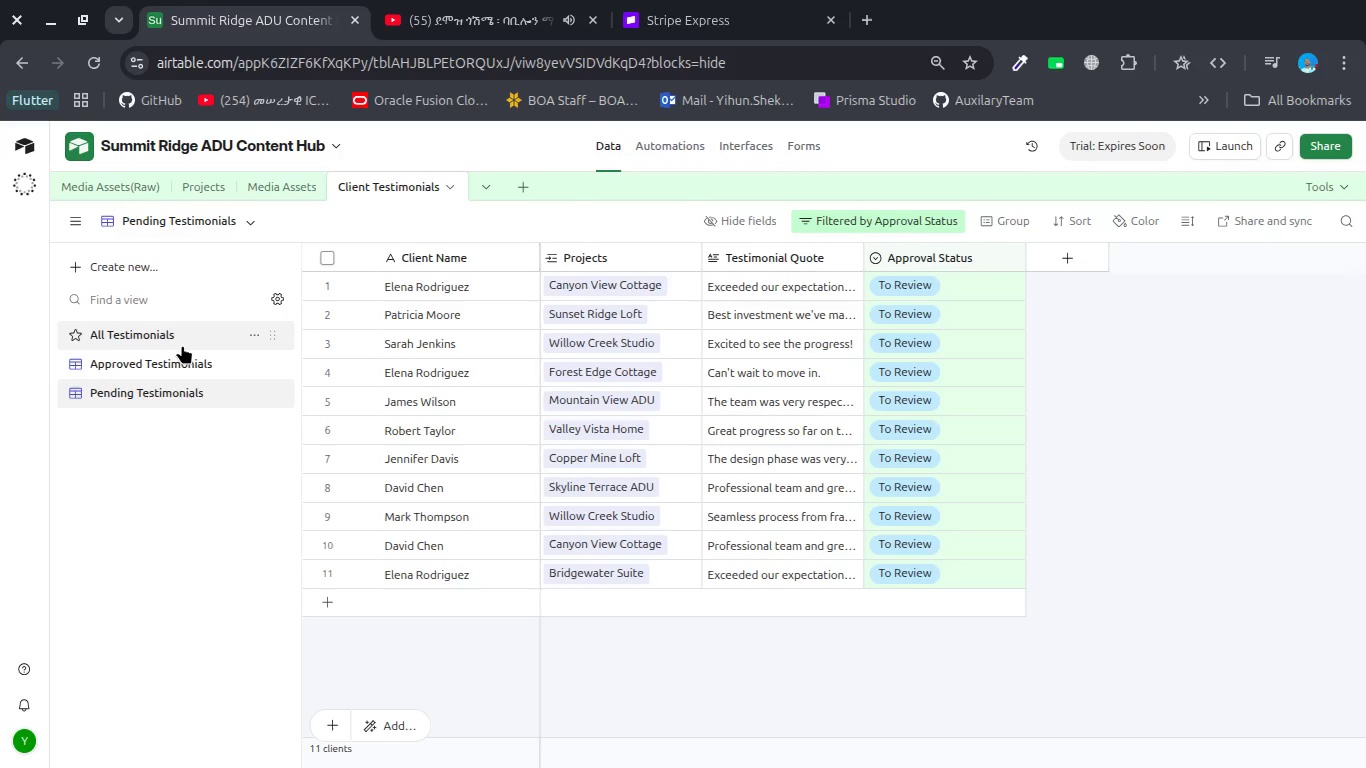 
left_click([182, 343])
 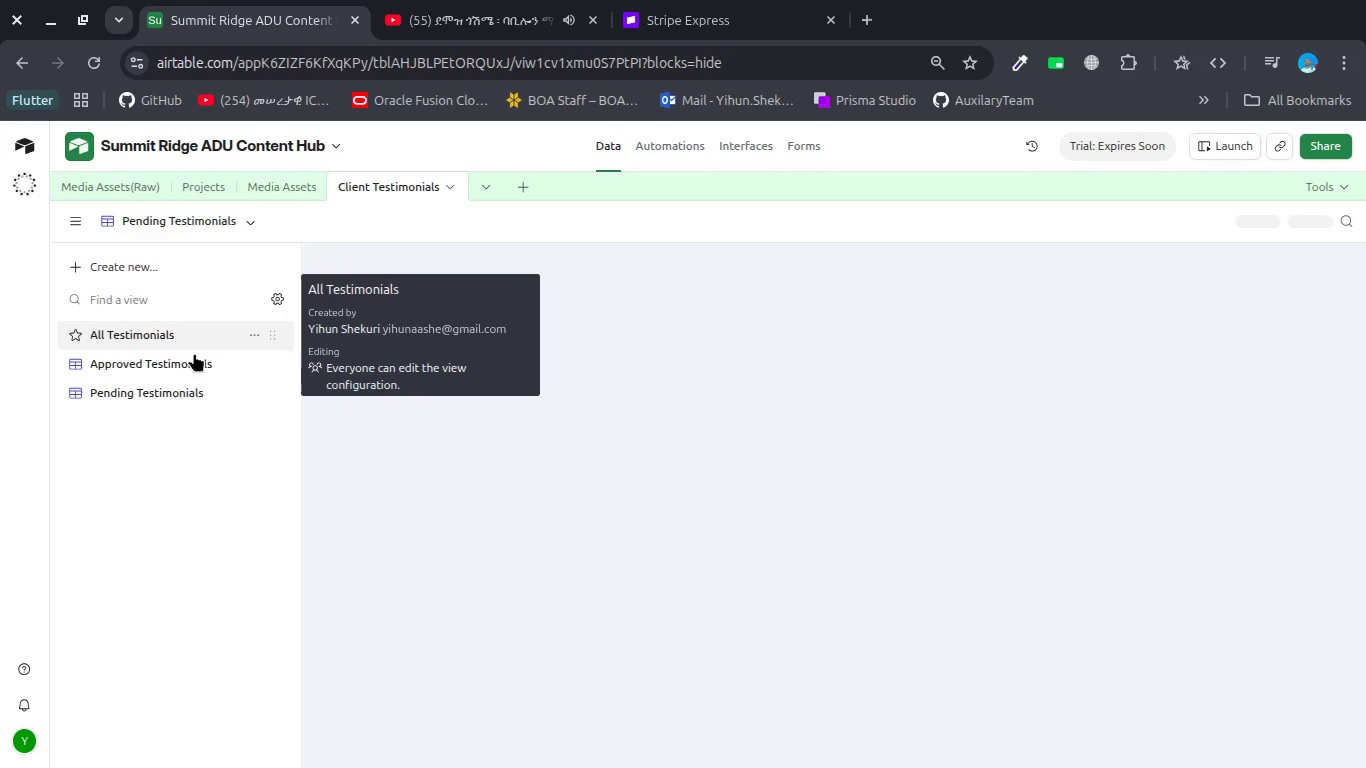 
mouse_move([209, 344])
 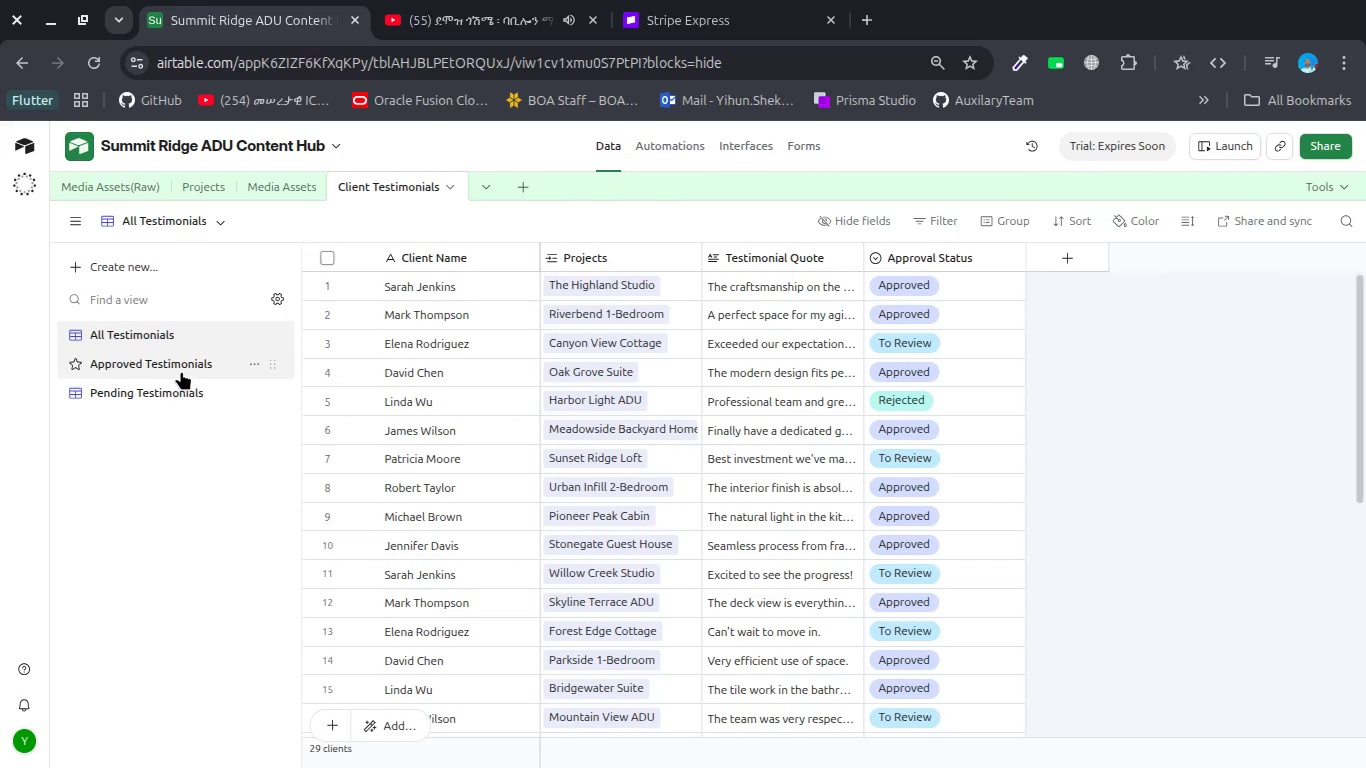 
left_click([181, 371])
 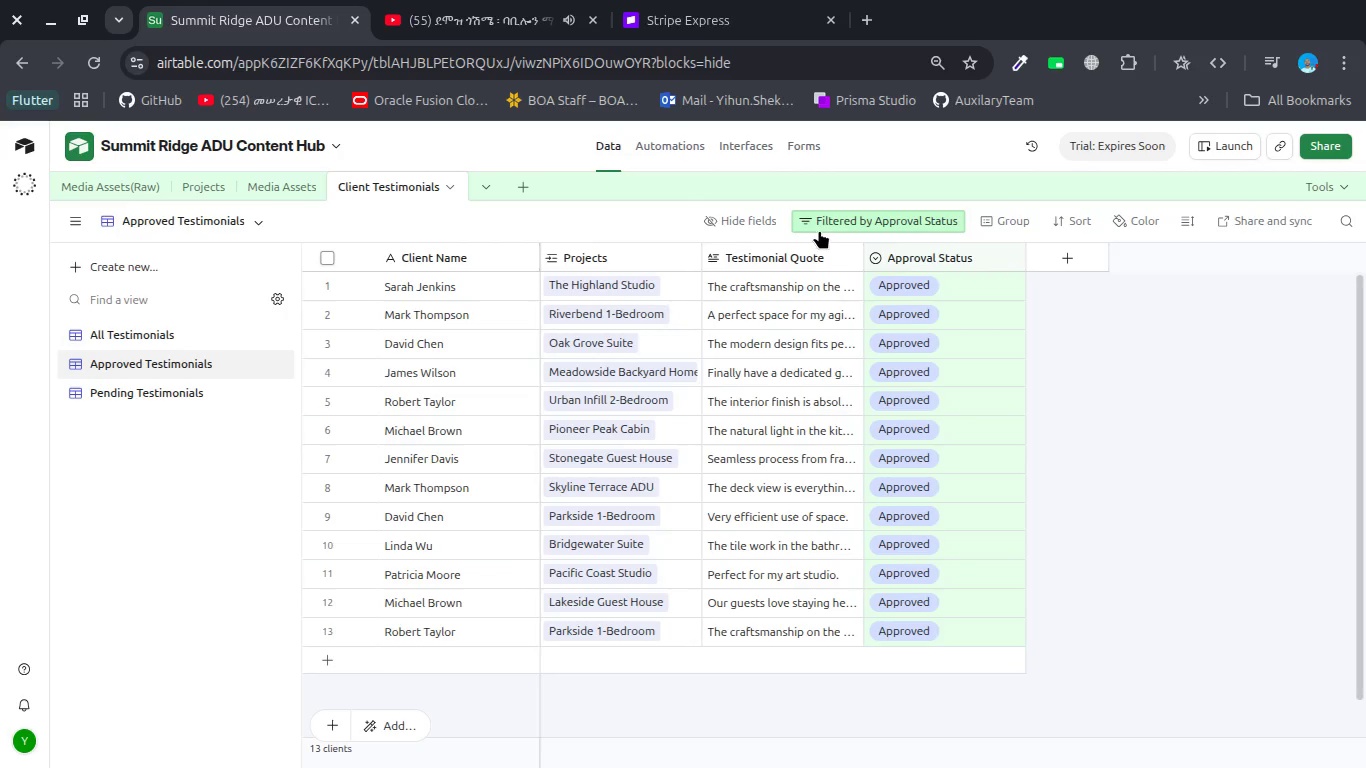 
left_click([849, 217])
 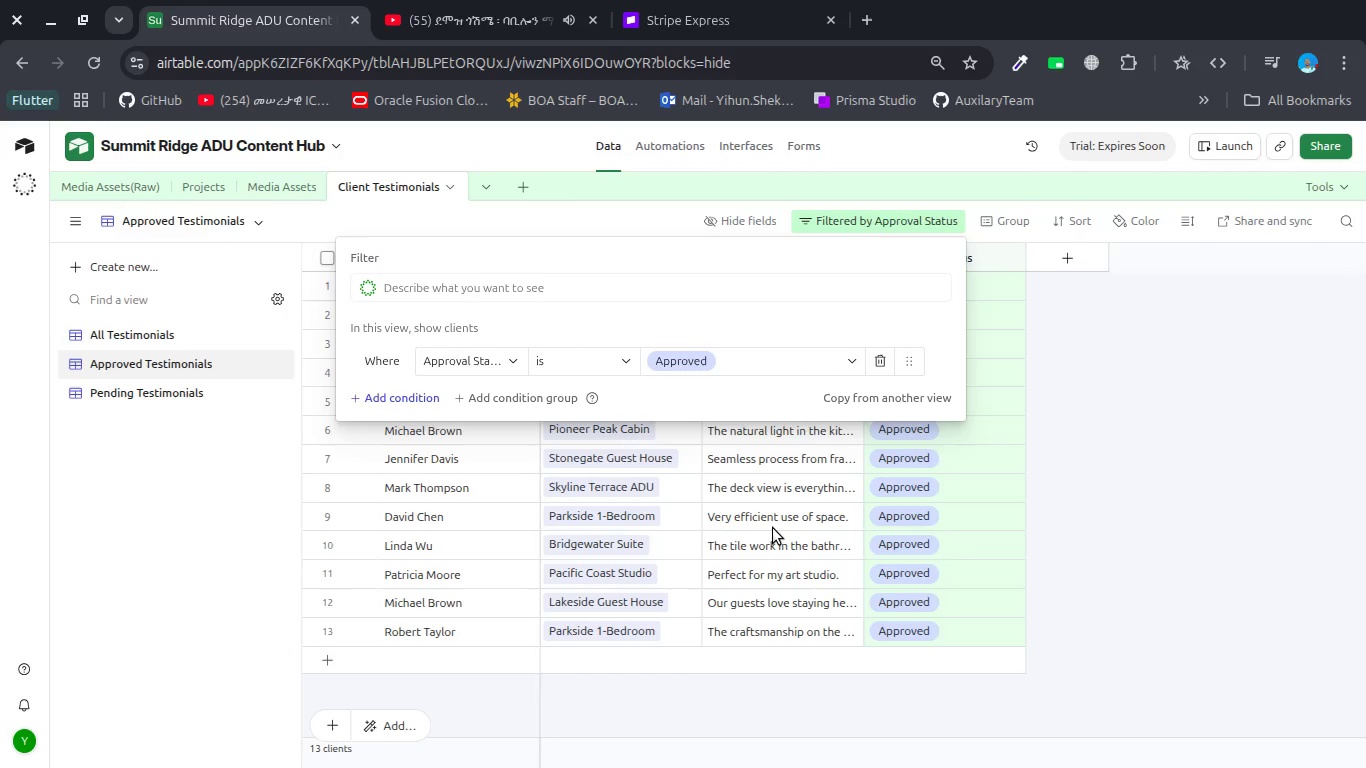 
wait(30.66)
 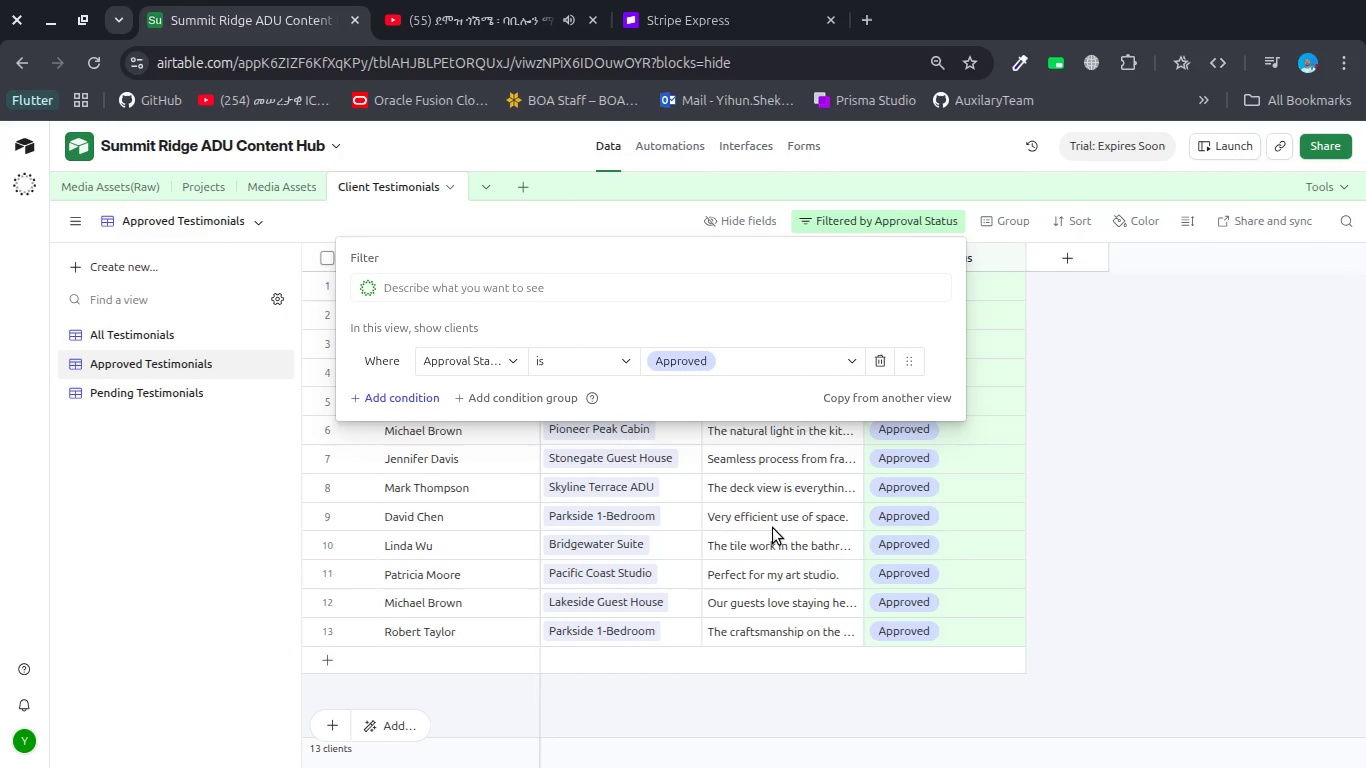 
left_click([209, 193])
 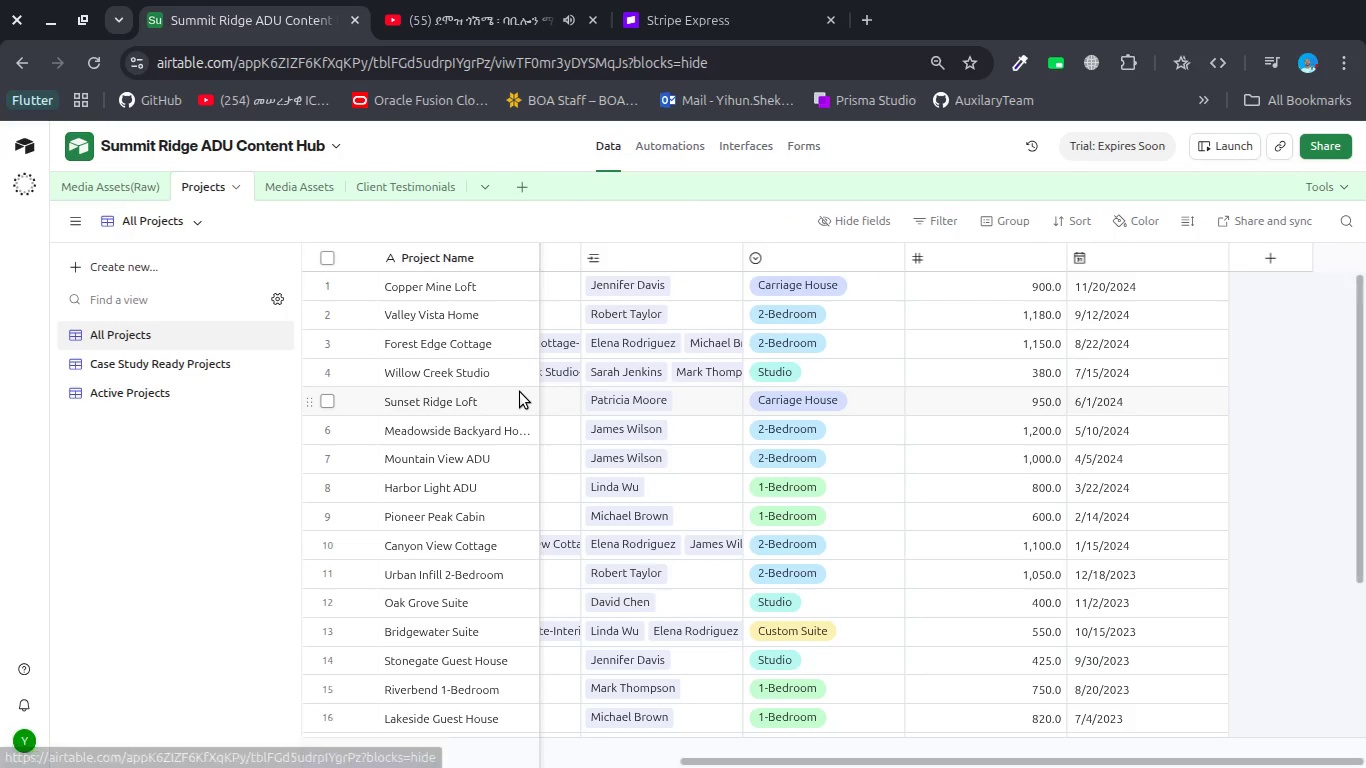 
scroll: coordinate [520, 392], scroll_direction: up, amount: 19.0
 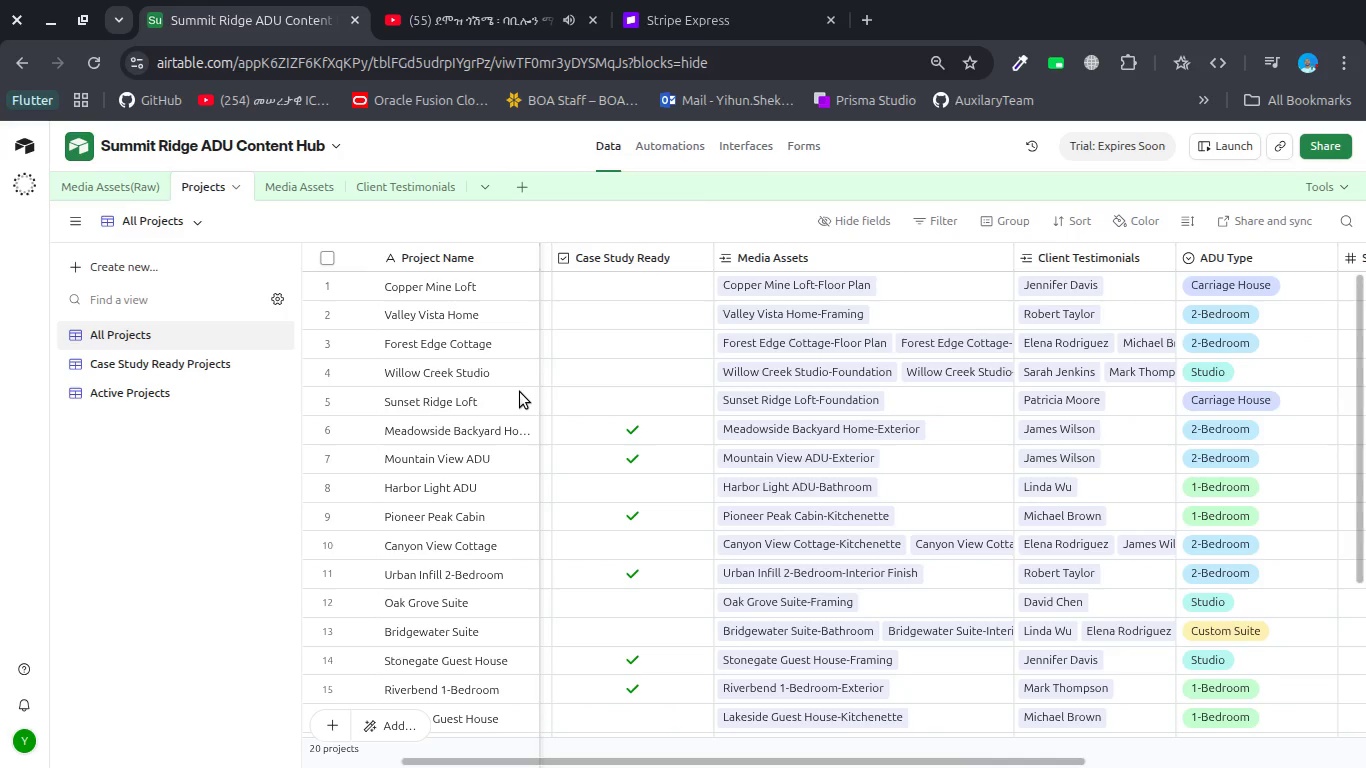 
wait(8.66)
 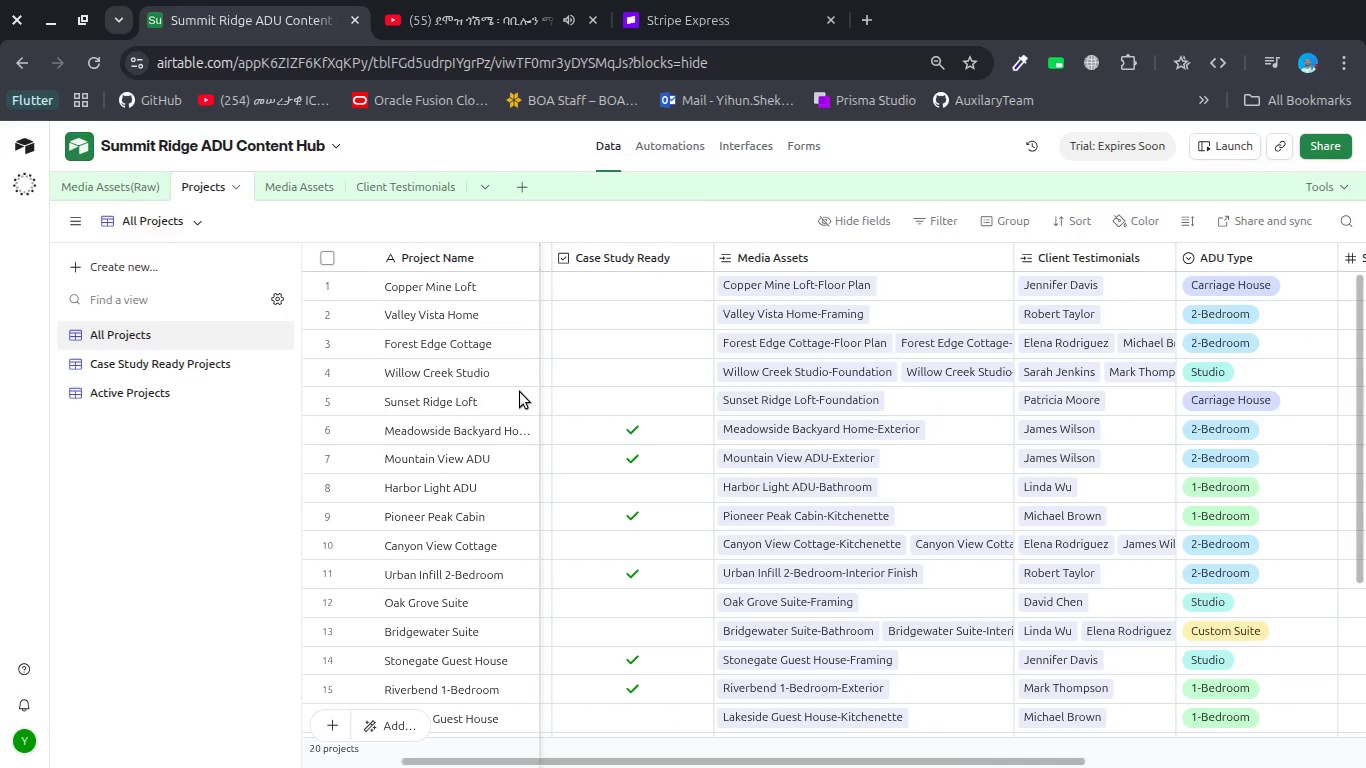 
scroll: coordinate [520, 392], scroll_direction: up, amount: 1.0
 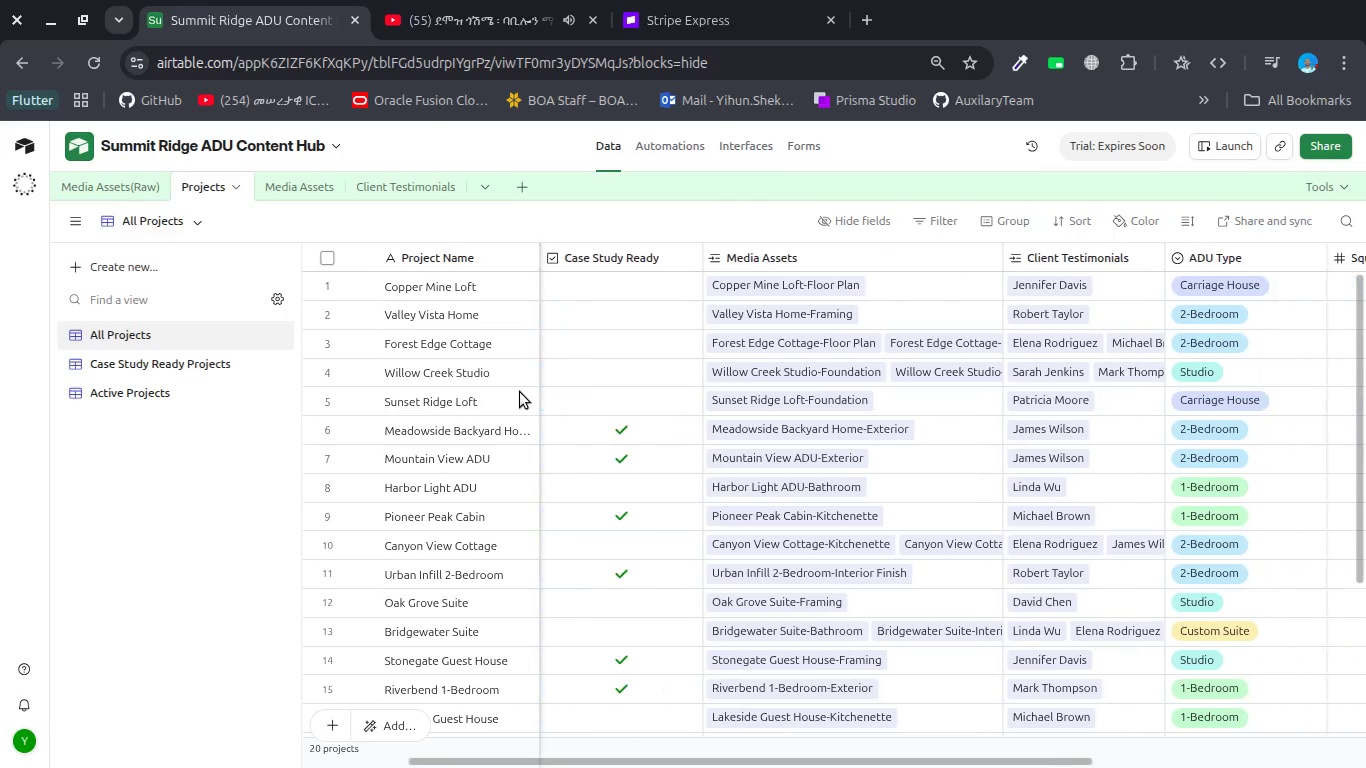 
scroll: coordinate [520, 392], scroll_direction: down, amount: 1.0
 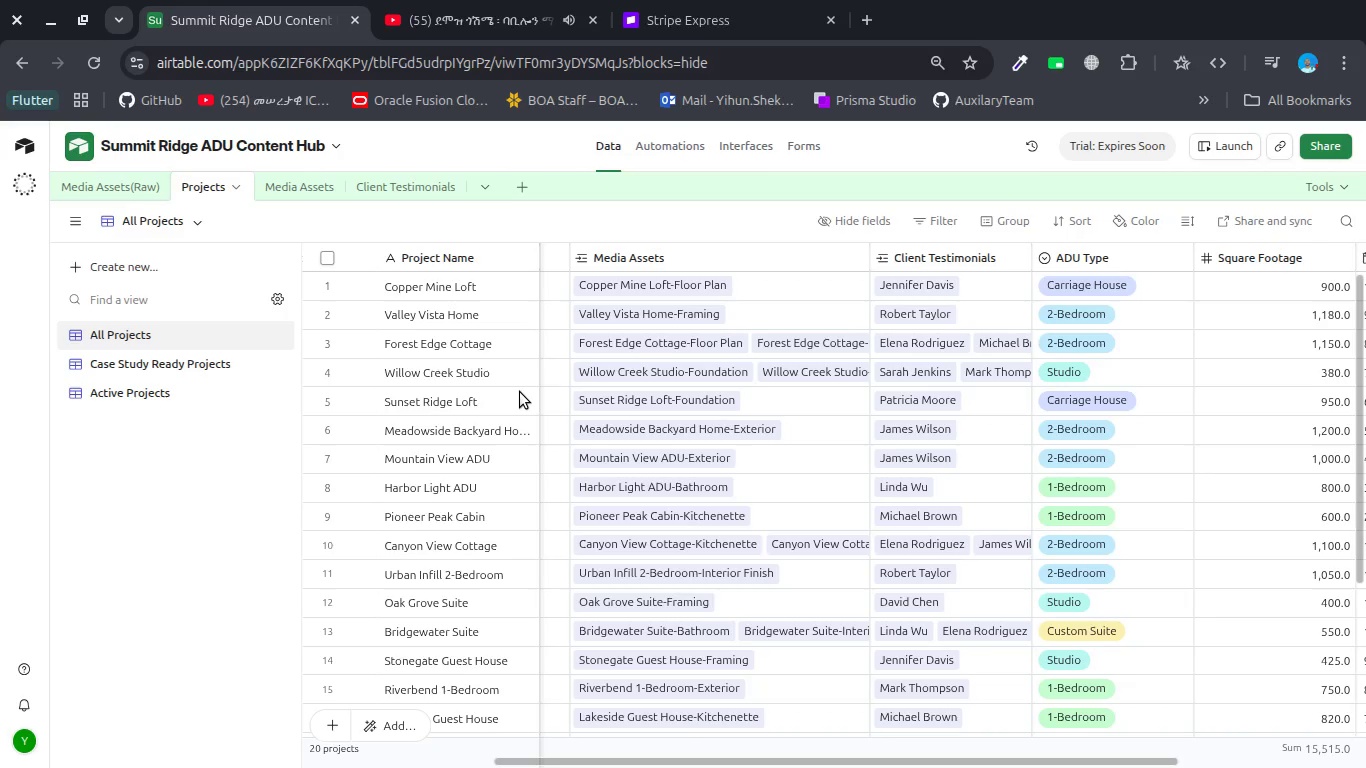 
scroll: coordinate [520, 392], scroll_direction: up, amount: 6.0
 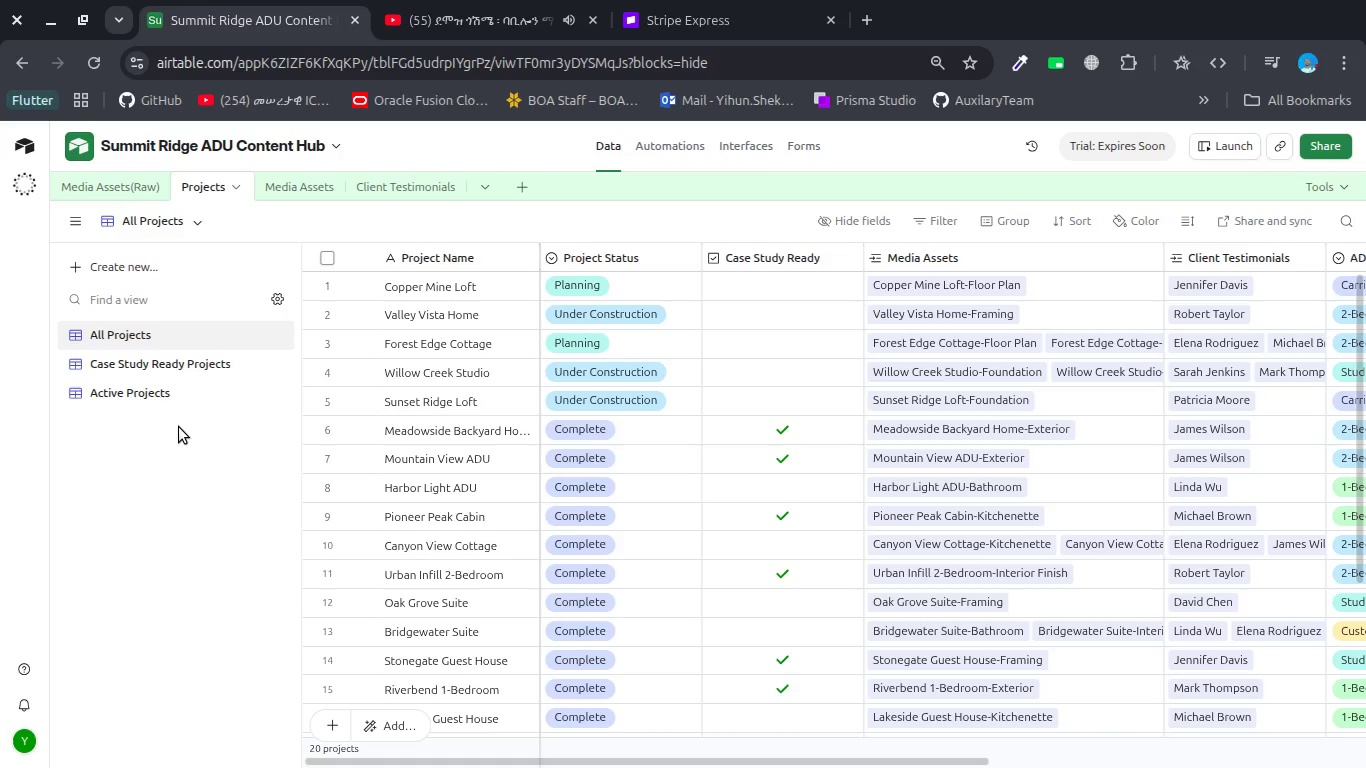 
wait(42.6)
 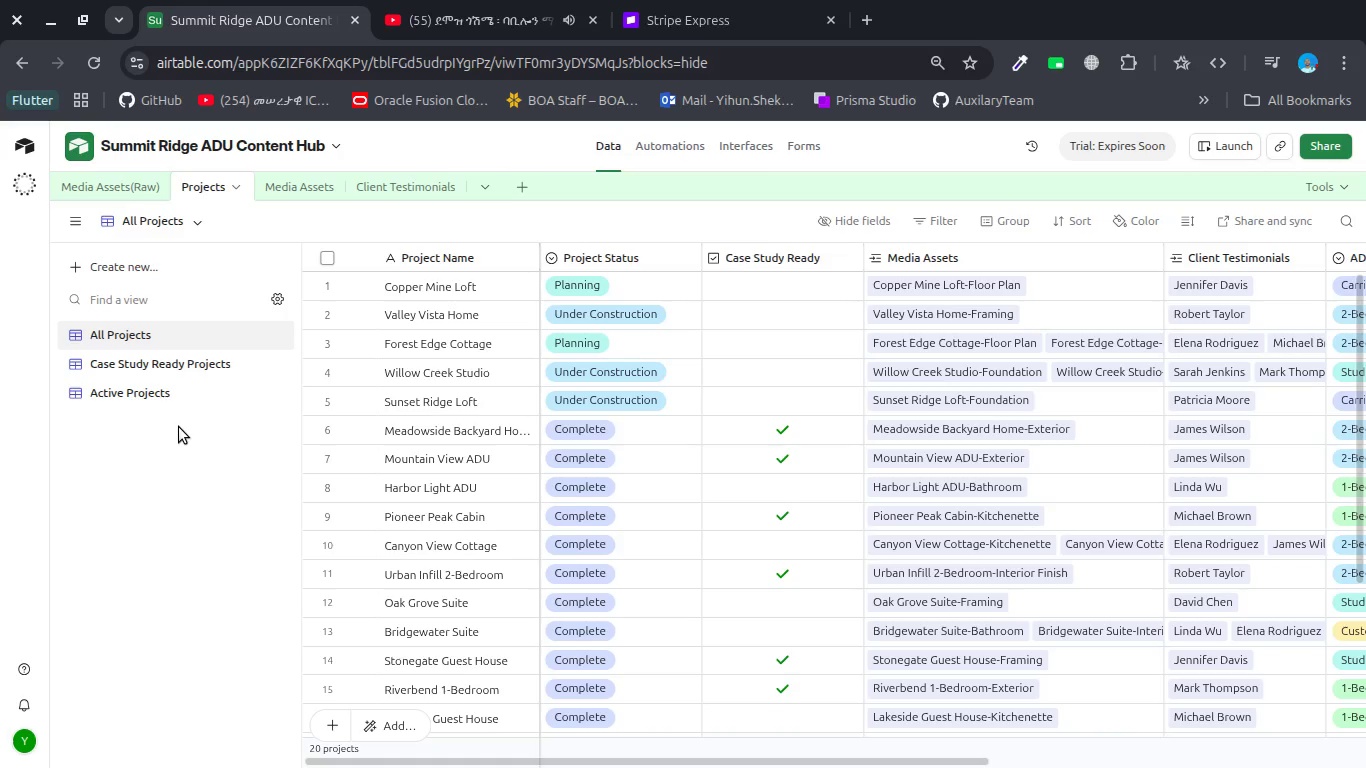 
left_click([1063, 219])
 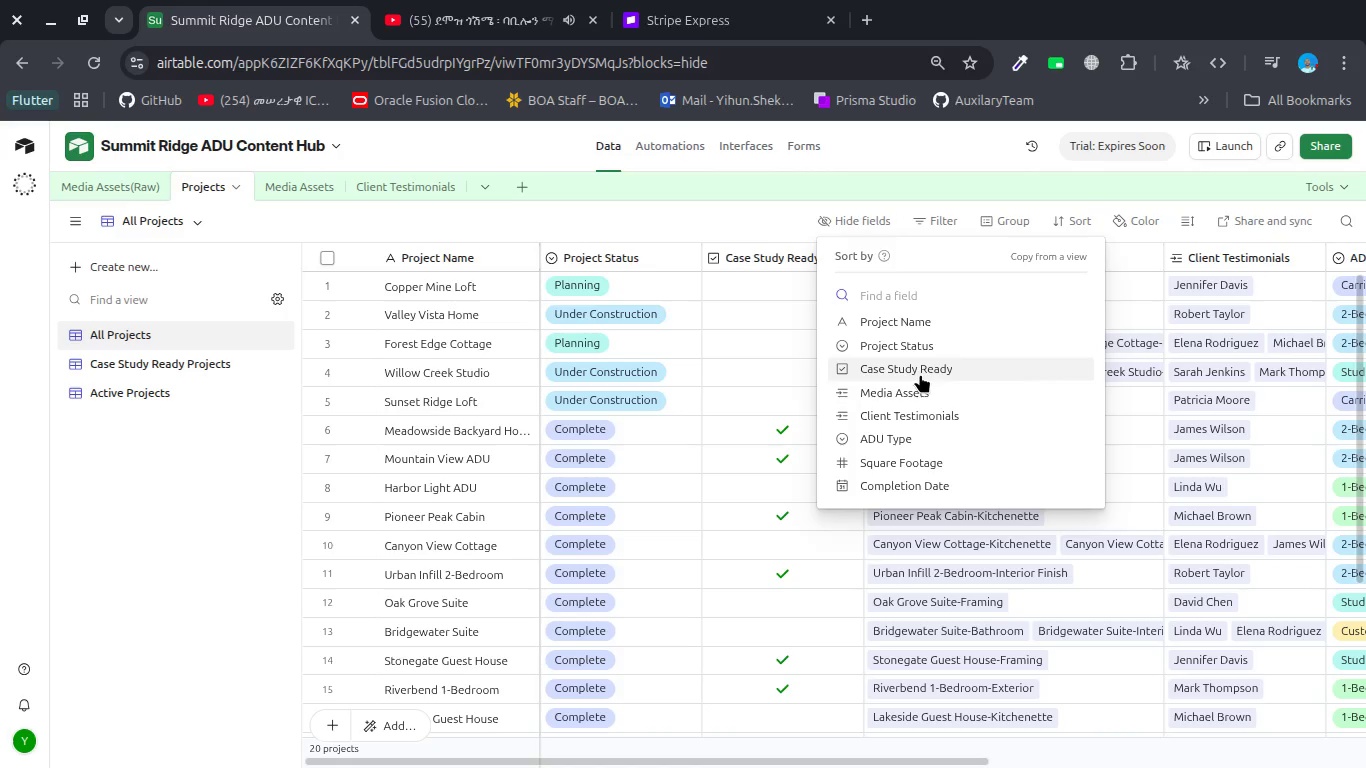 
left_click([904, 487])
 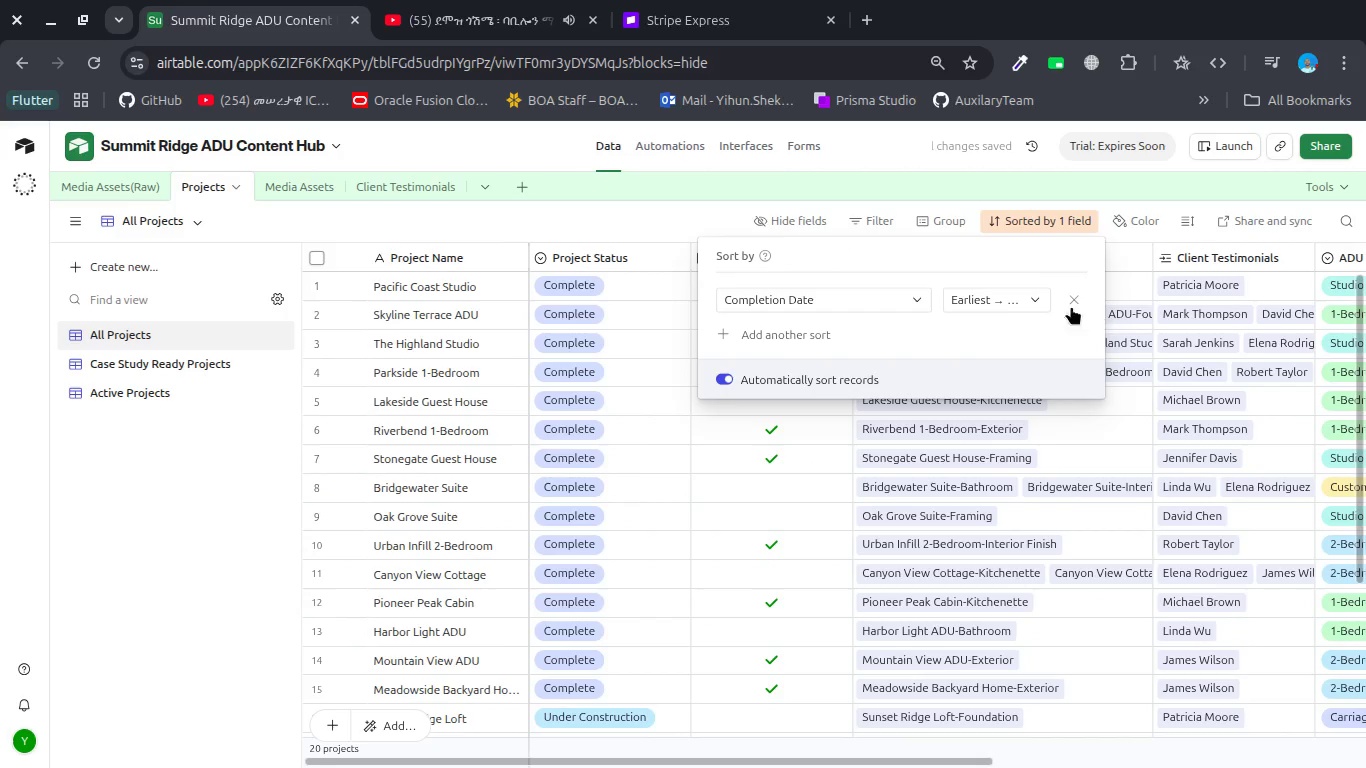 
left_click([1020, 308])
 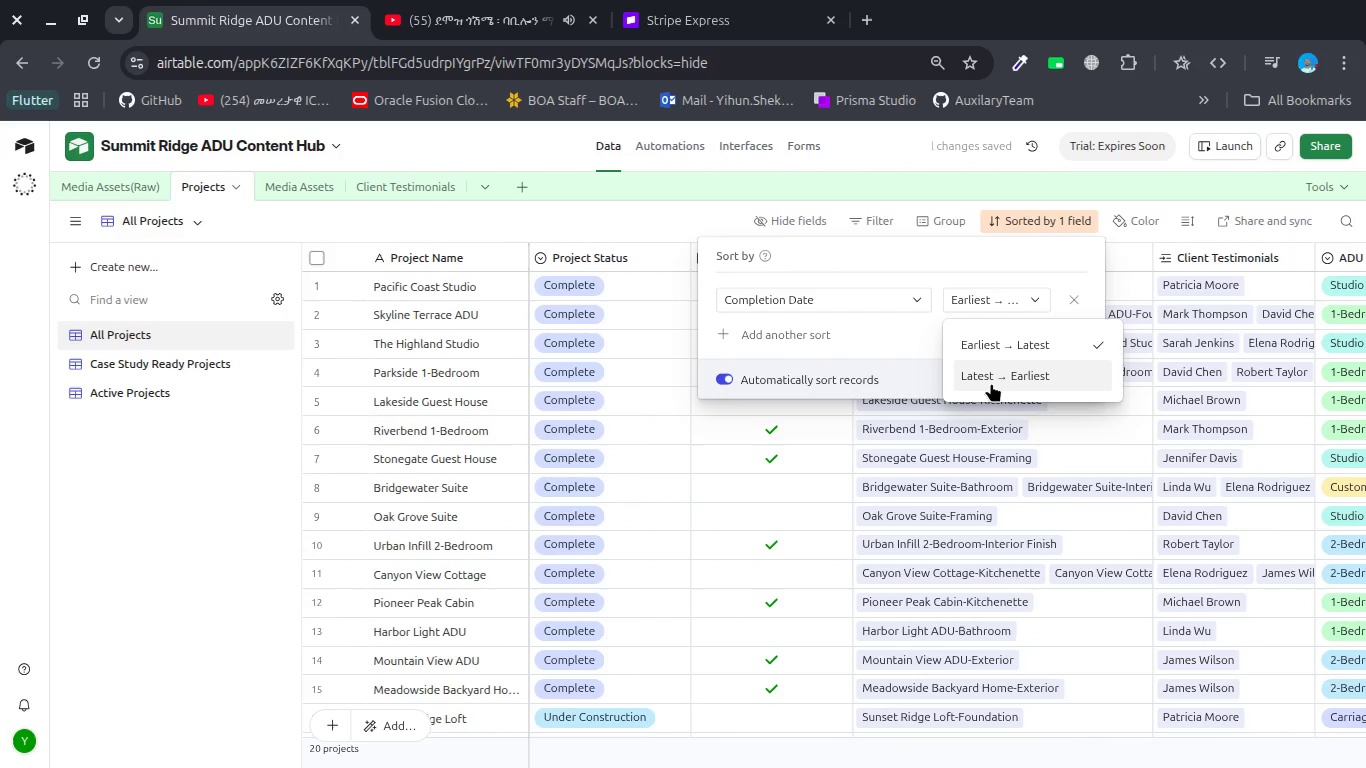 
left_click([991, 383])
 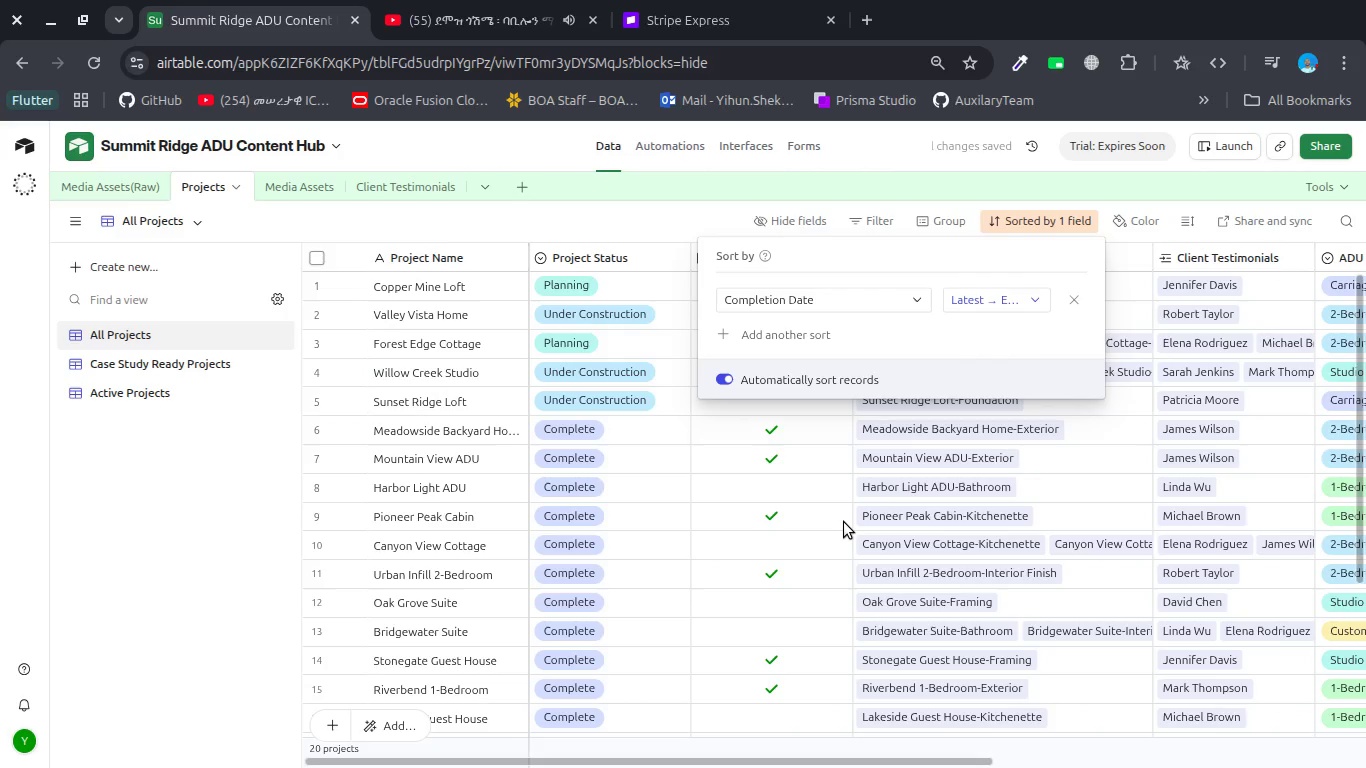 
scroll: coordinate [844, 522], scroll_direction: down, amount: 6.0
 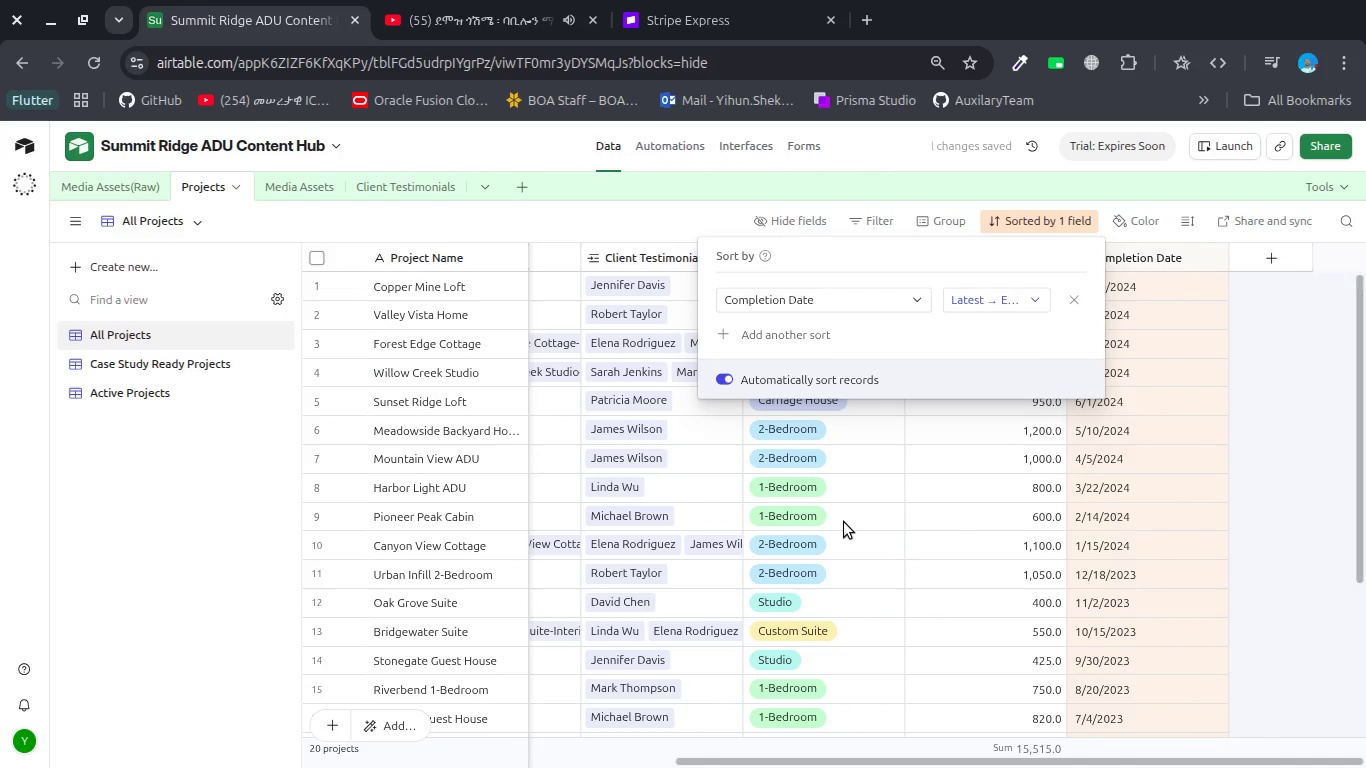 
left_click([844, 522])
 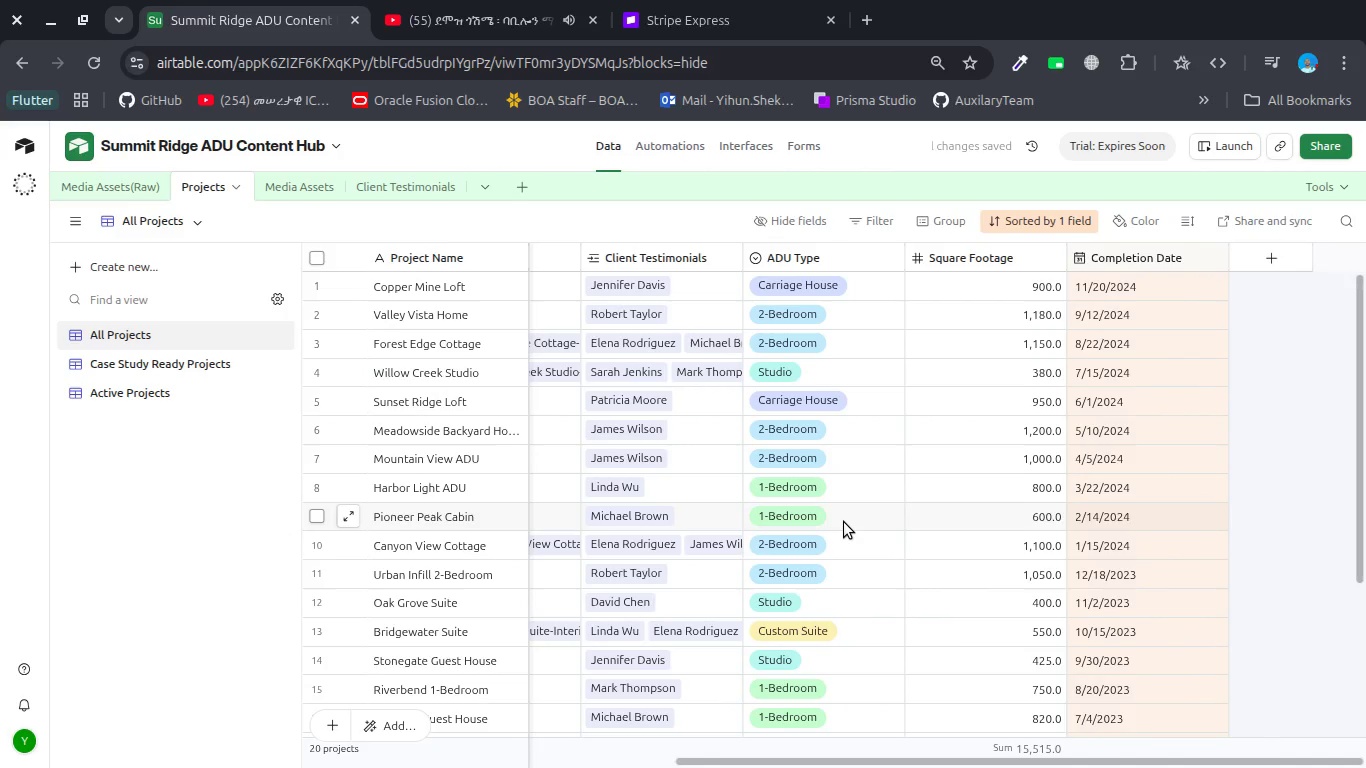 
scroll: coordinate [844, 522], scroll_direction: up, amount: 17.0
 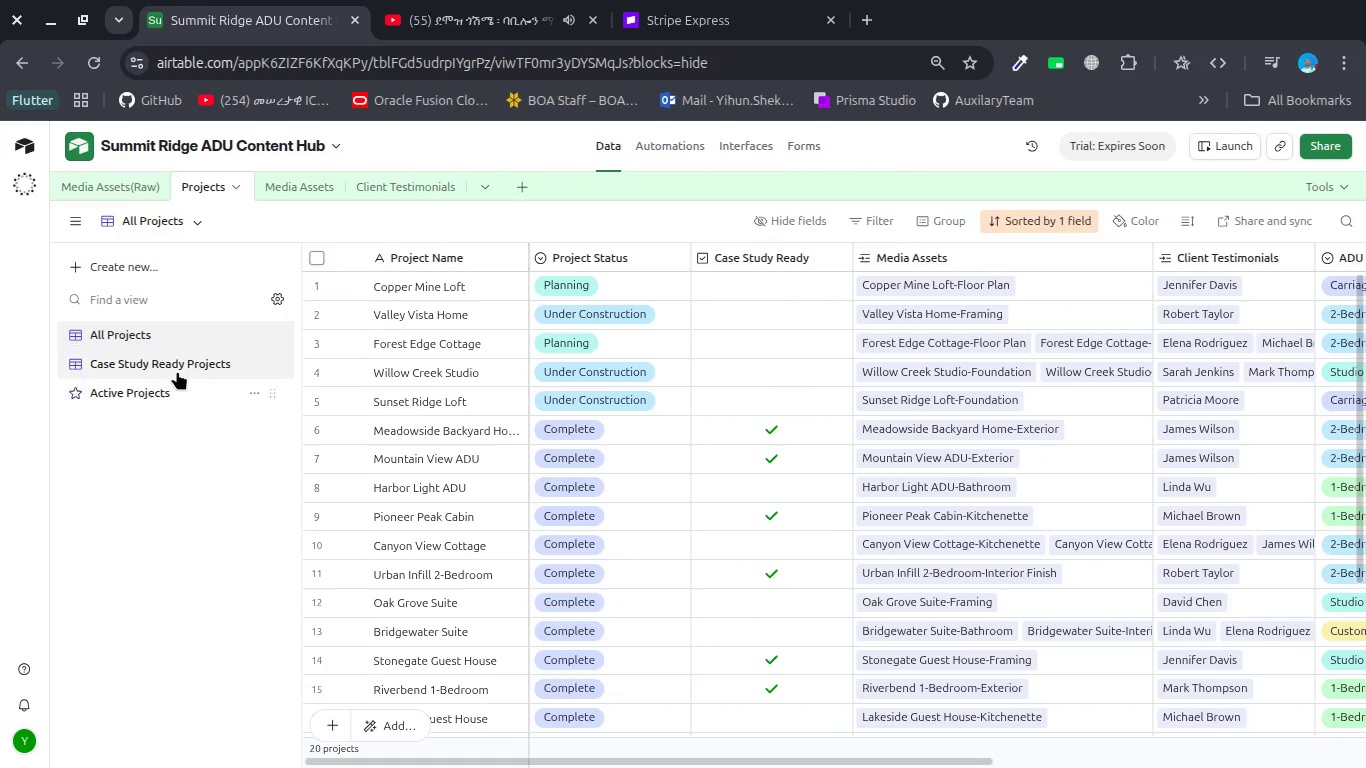 
left_click([173, 369])
 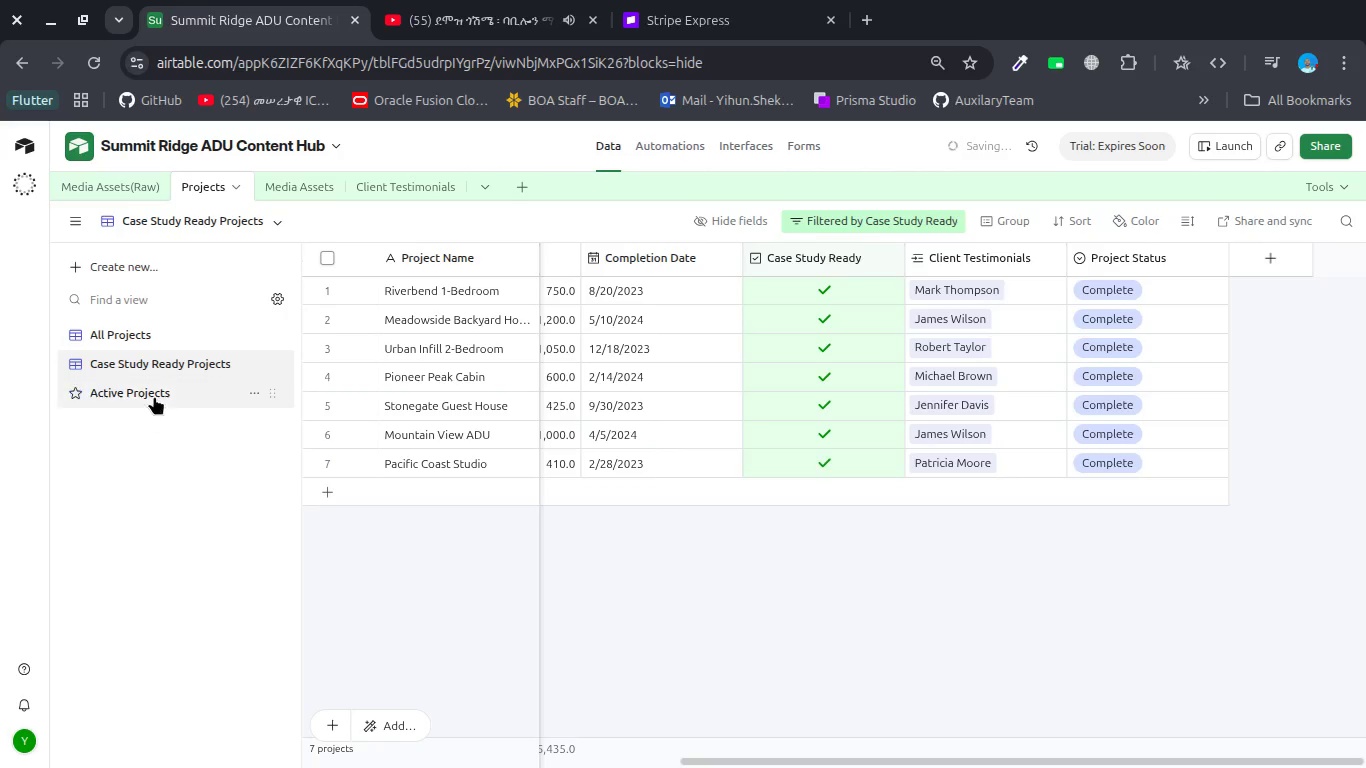 
left_click_drag(start_coordinate=[152, 394], to_coordinate=[149, 357])
 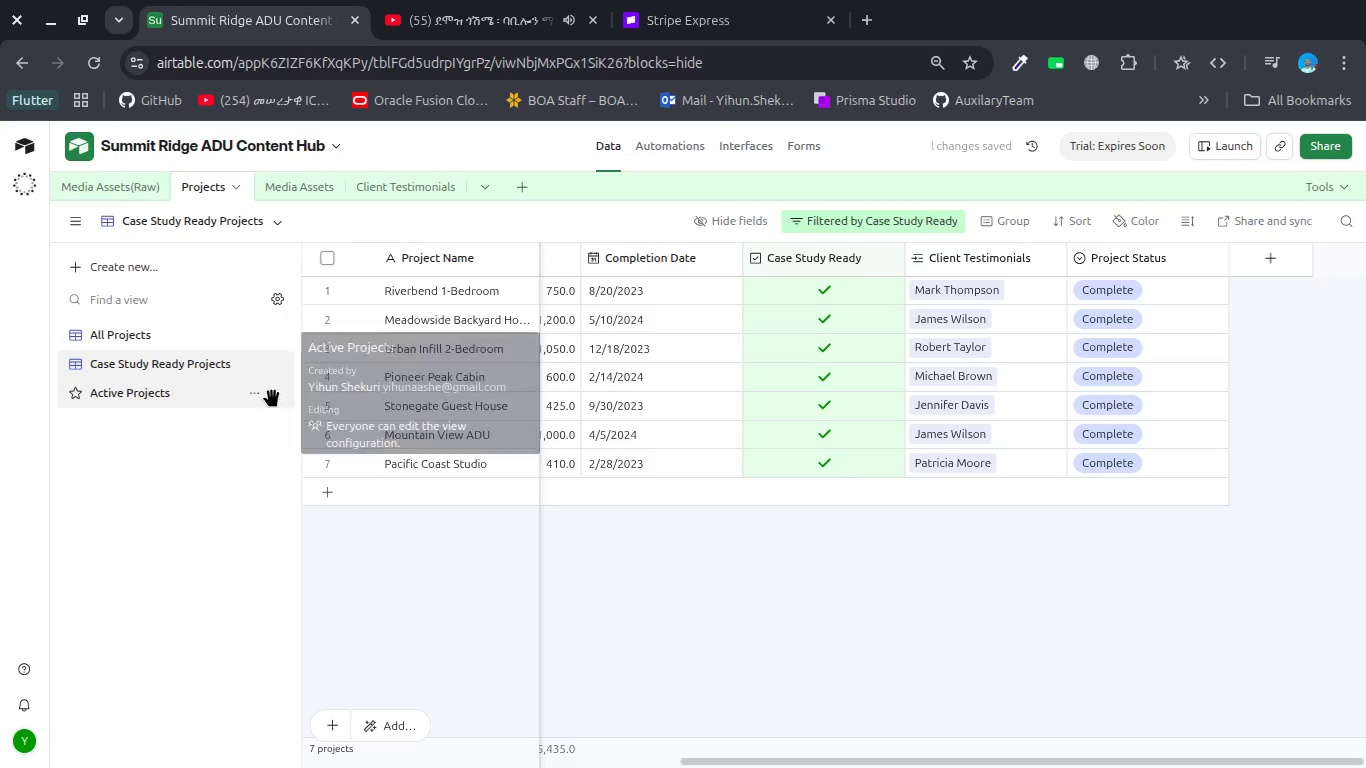 
left_click_drag(start_coordinate=[272, 391], to_coordinate=[267, 360])
 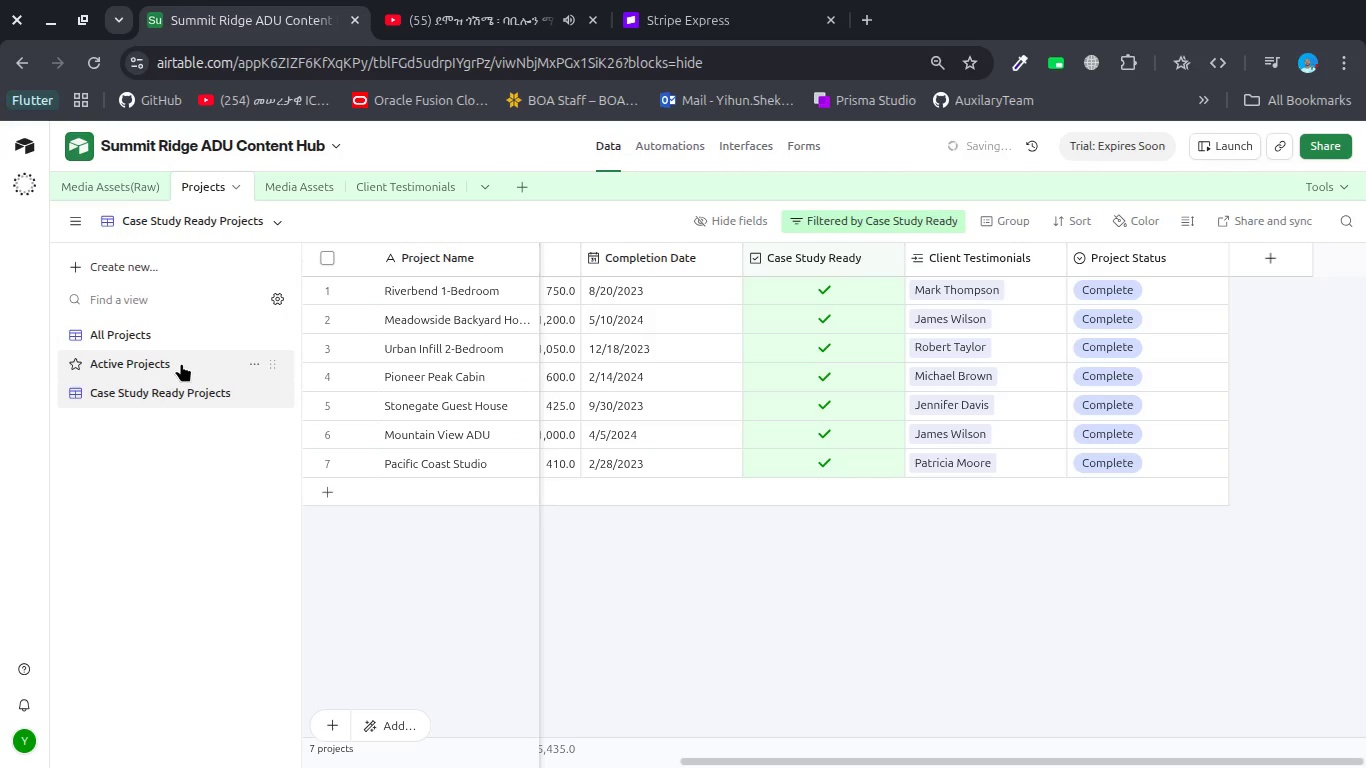 
left_click([181, 363])
 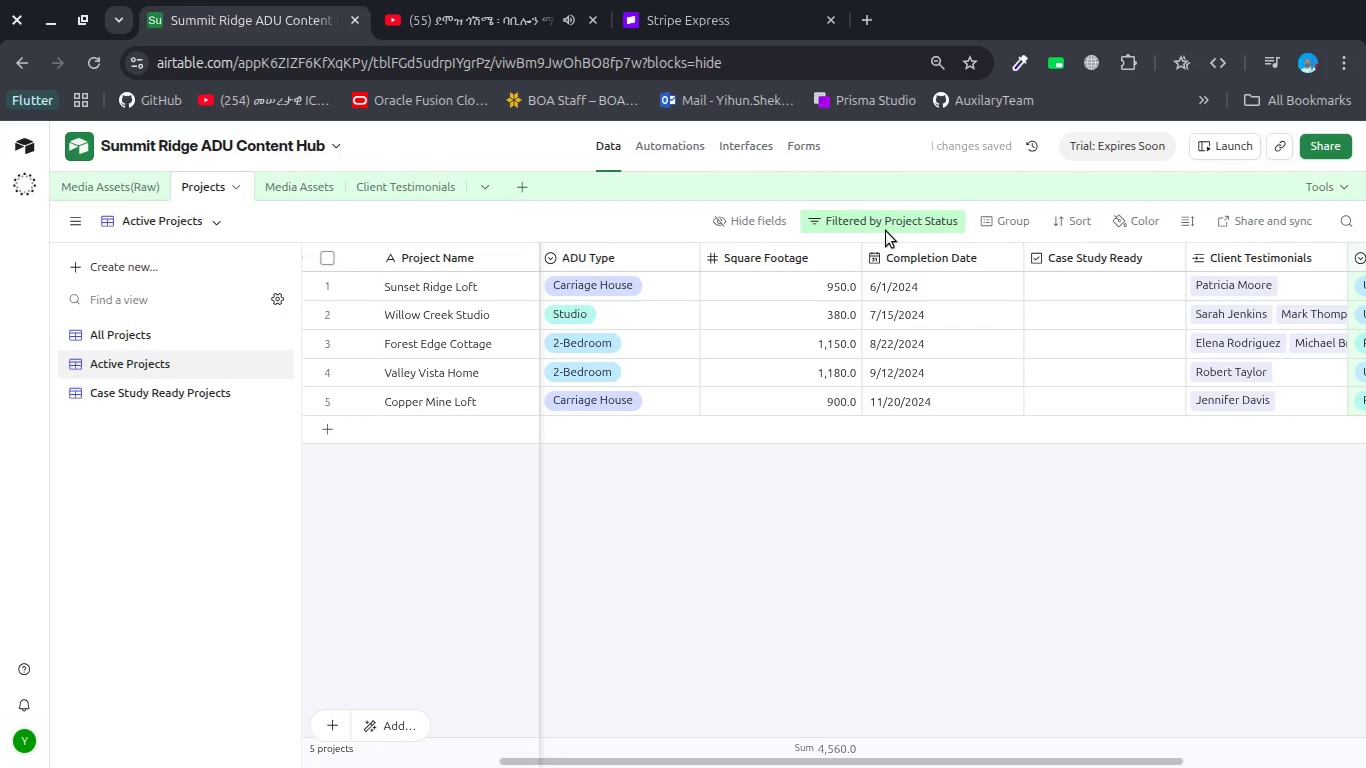 
left_click([891, 221])
 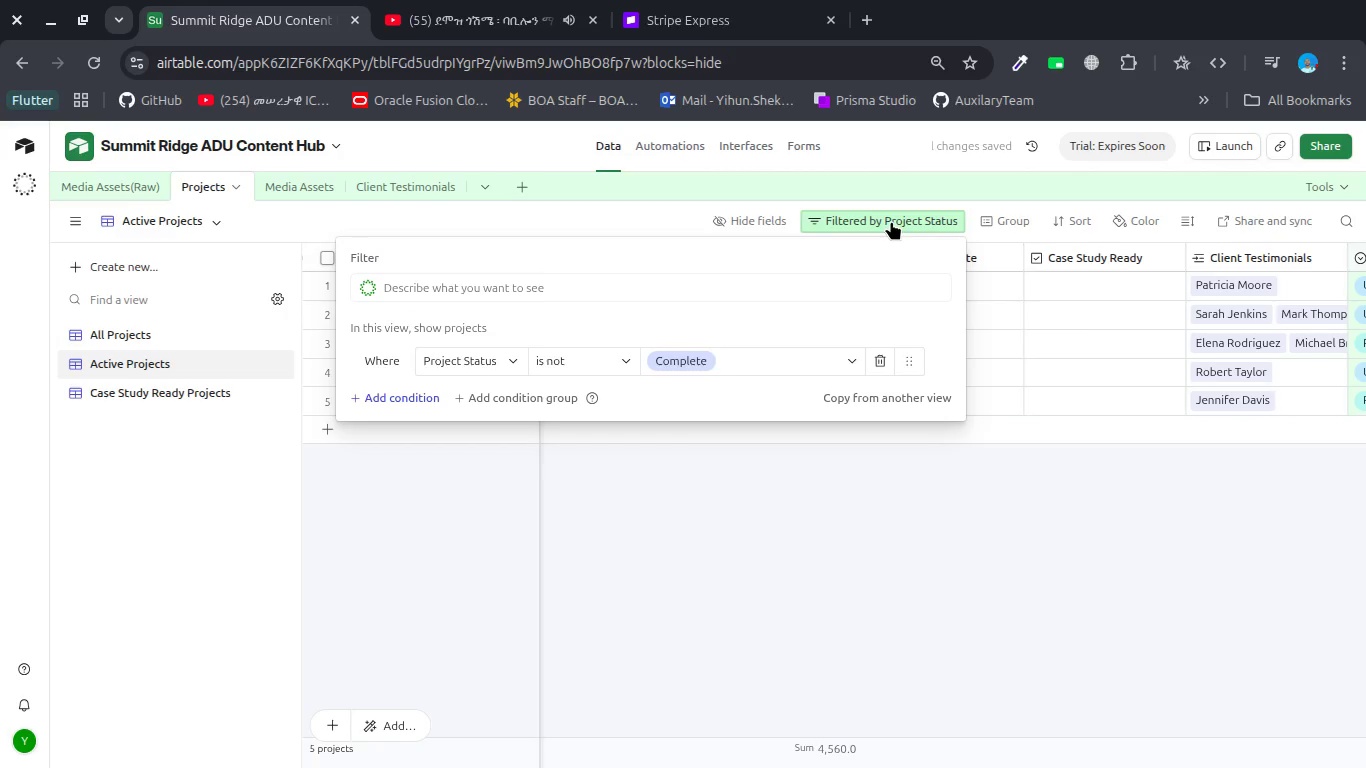 
left_click([891, 221])
 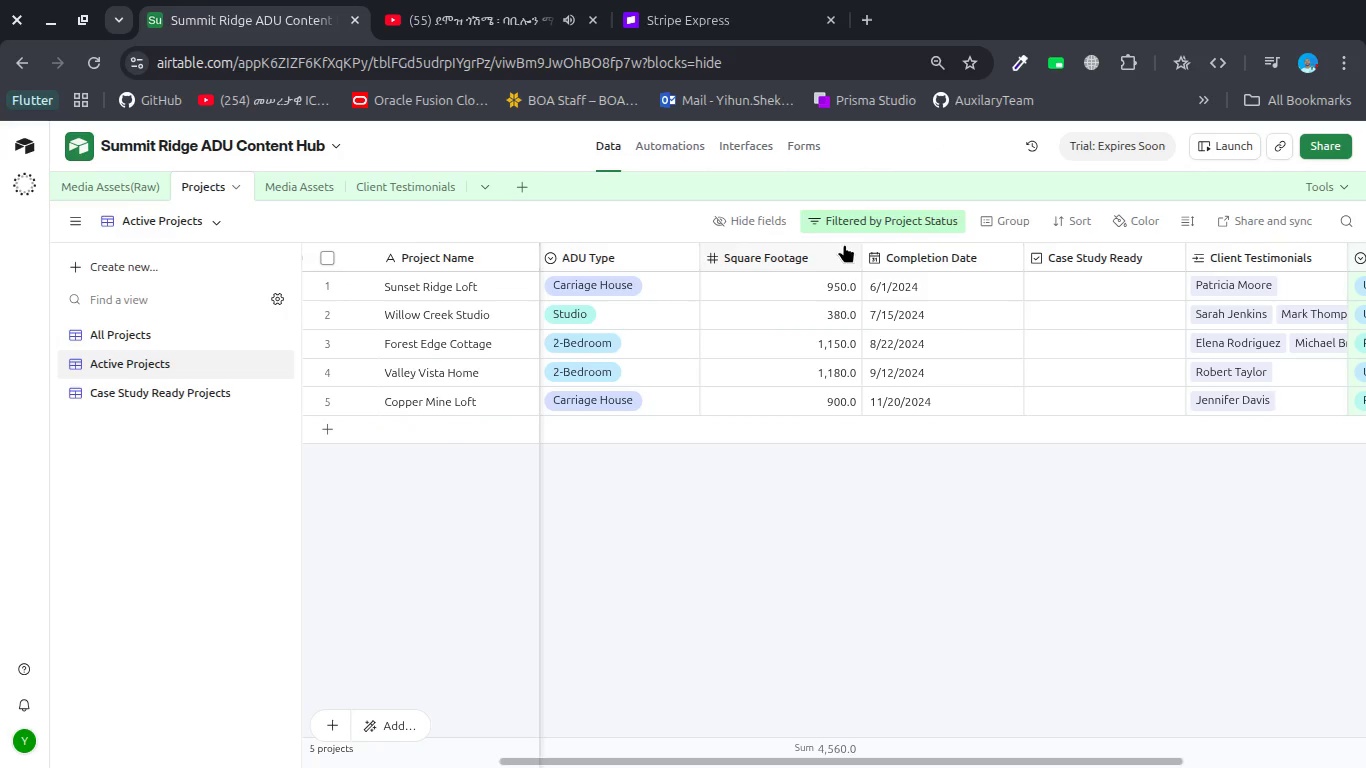 
left_click([868, 223])
 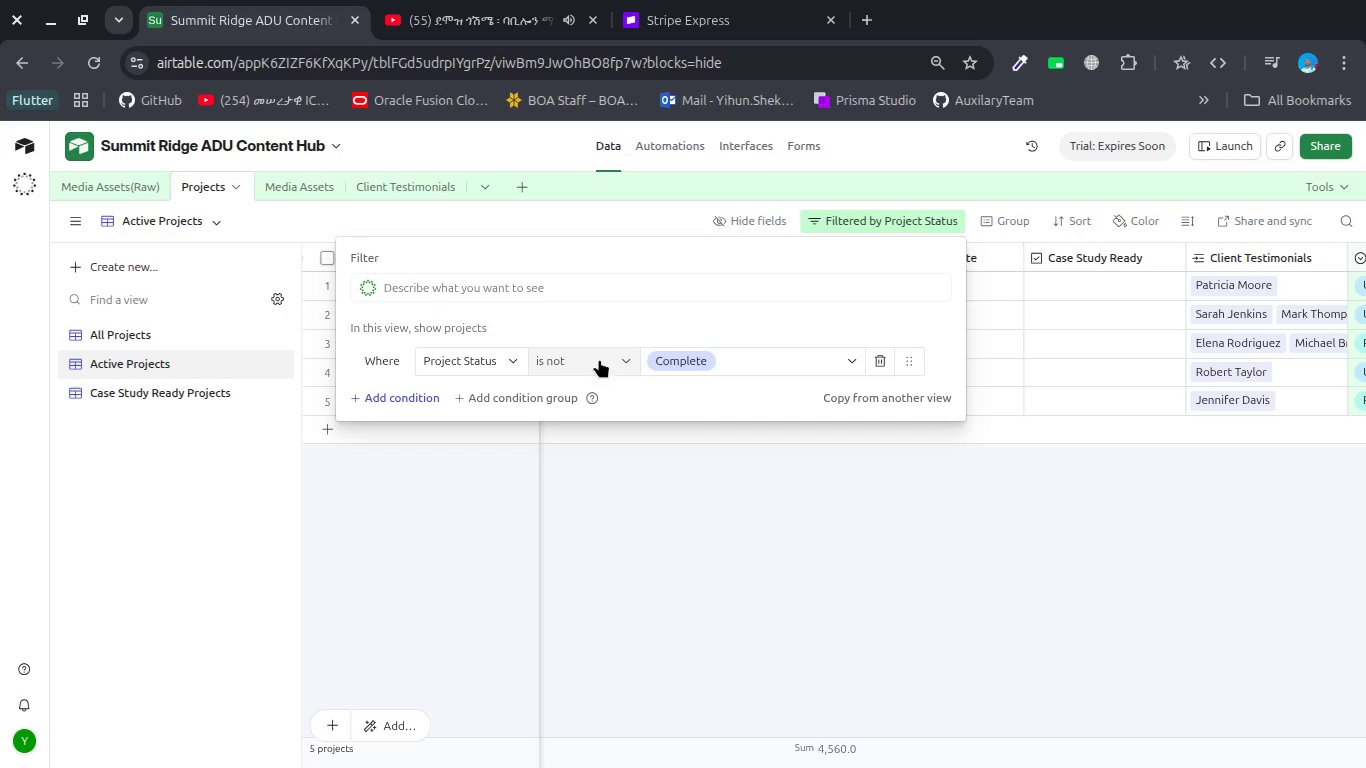 
left_click([599, 357])
 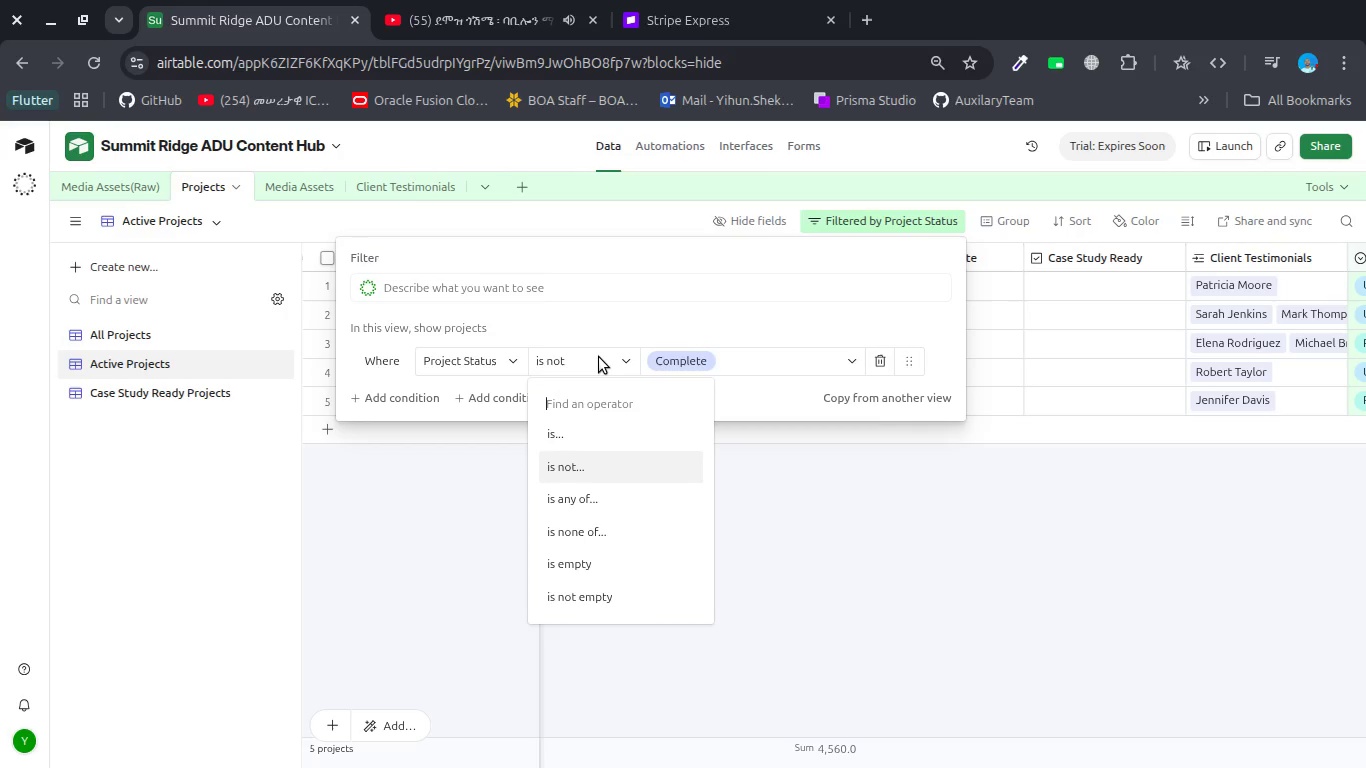 
left_click([599, 357])
 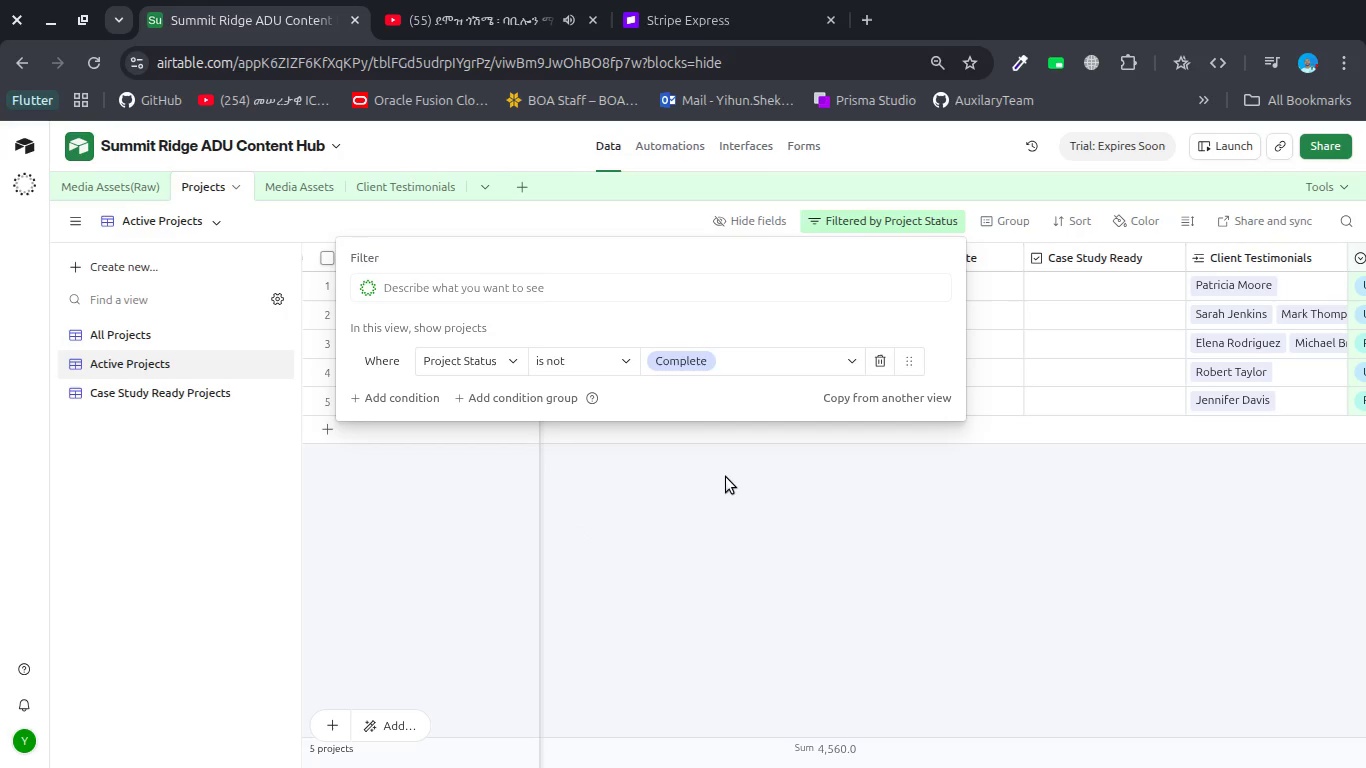 
left_click([726, 477])
 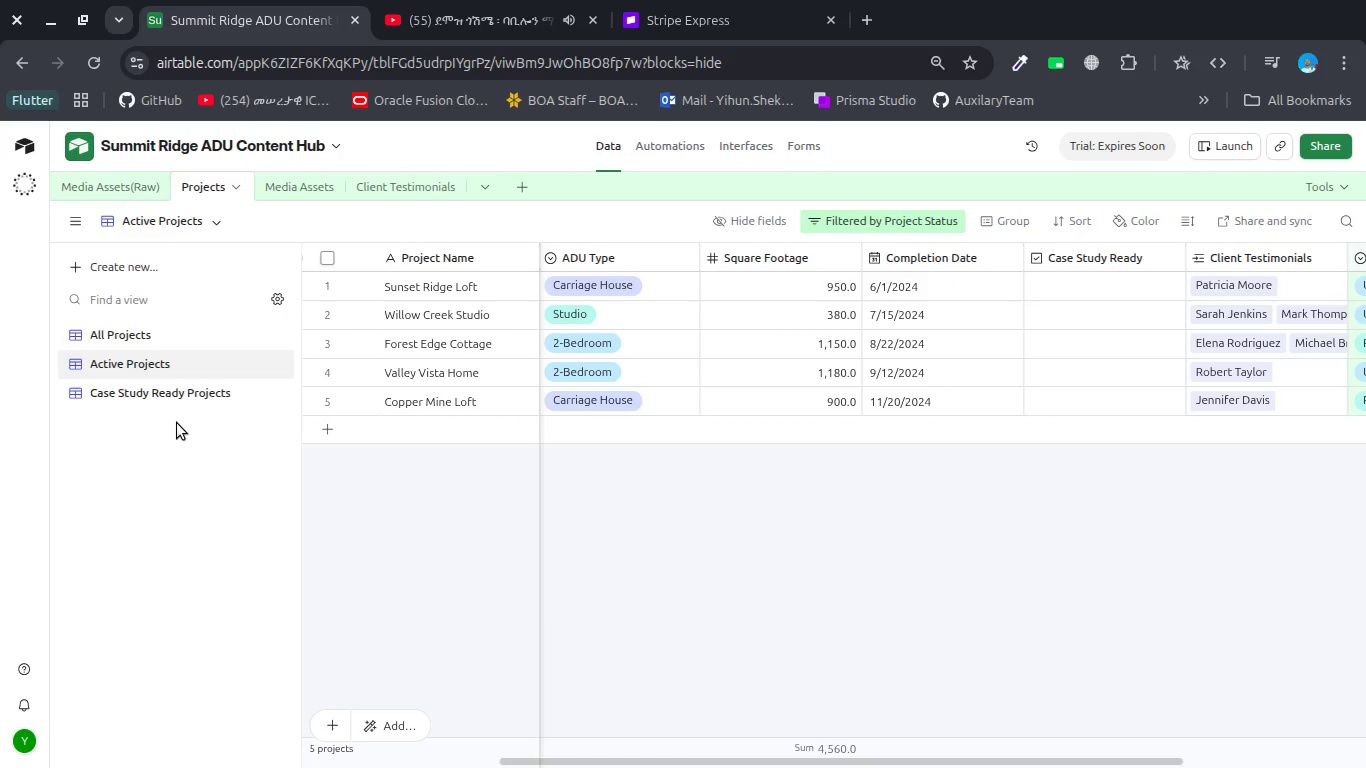 
wait(5.04)
 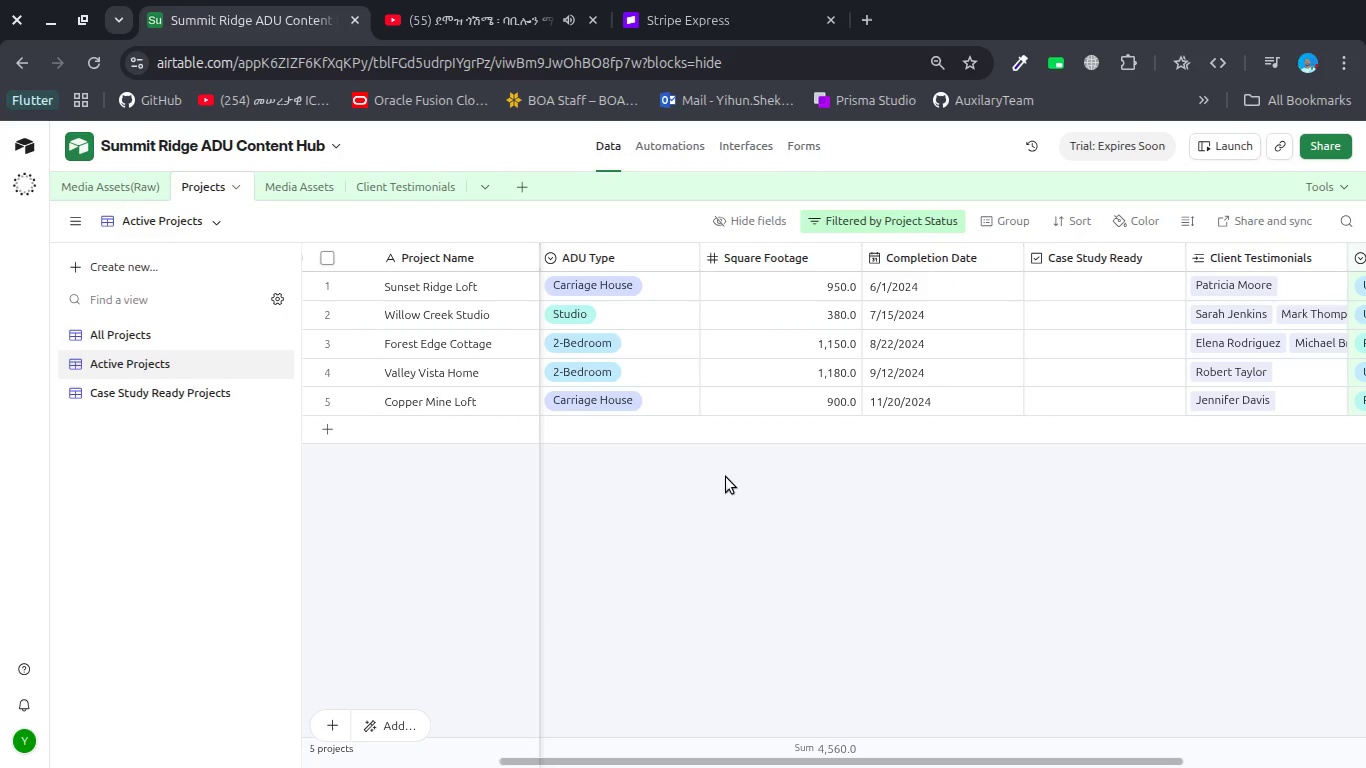 
left_click([180, 271])
 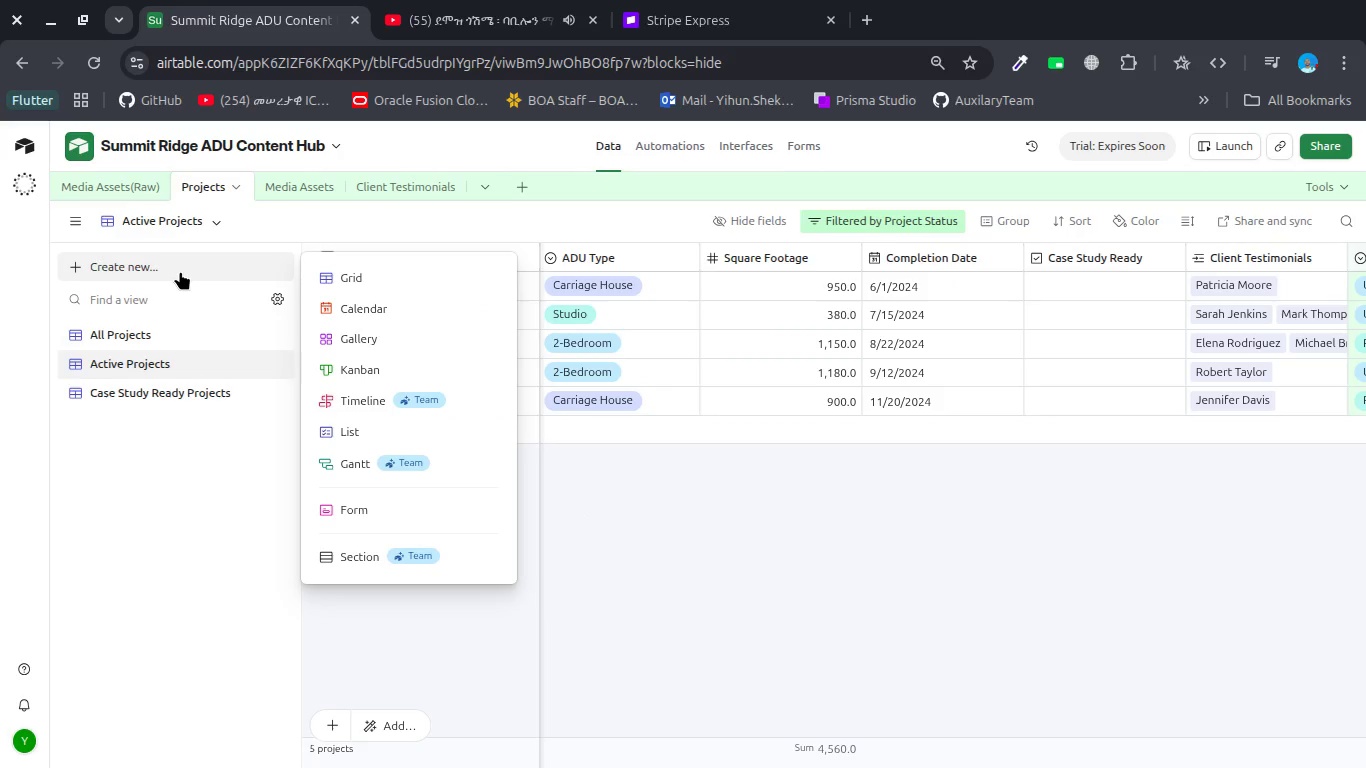 
type(gr)
 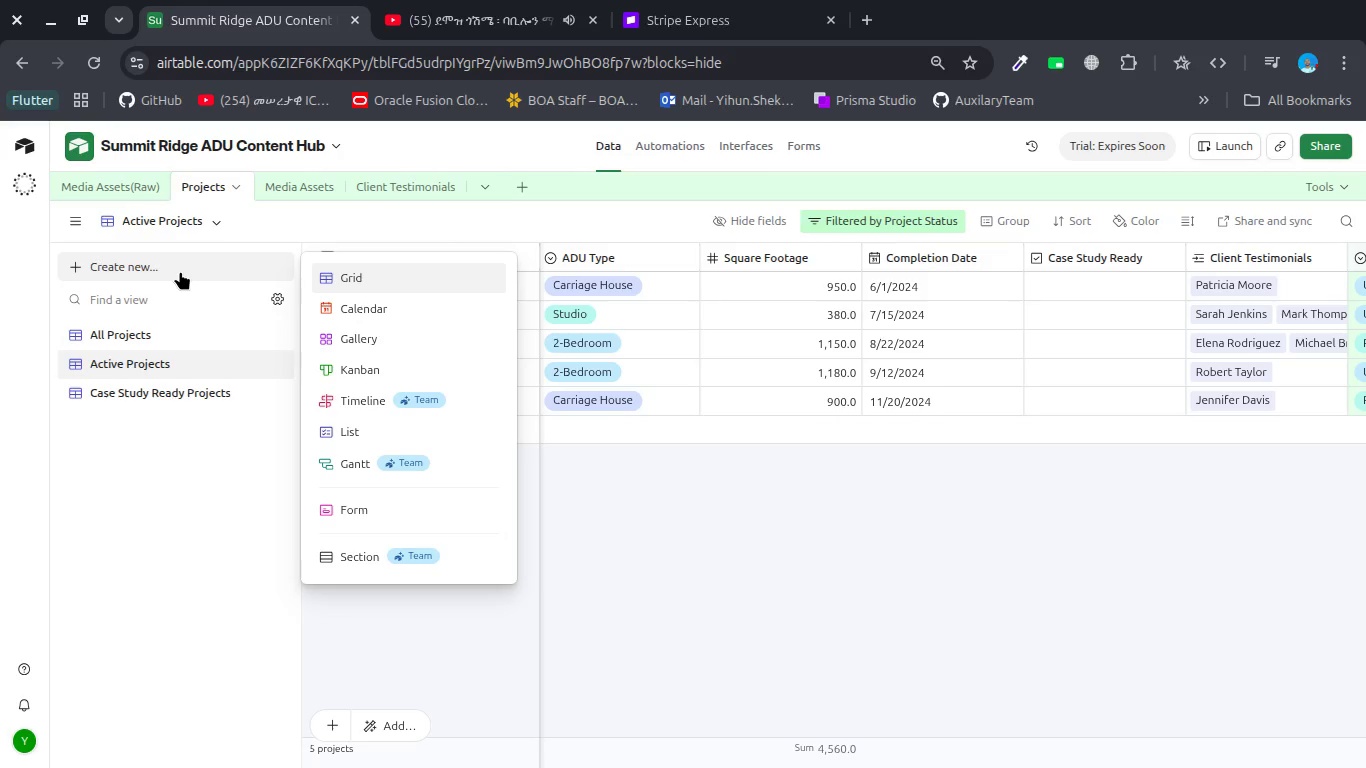 
key(Enter)
 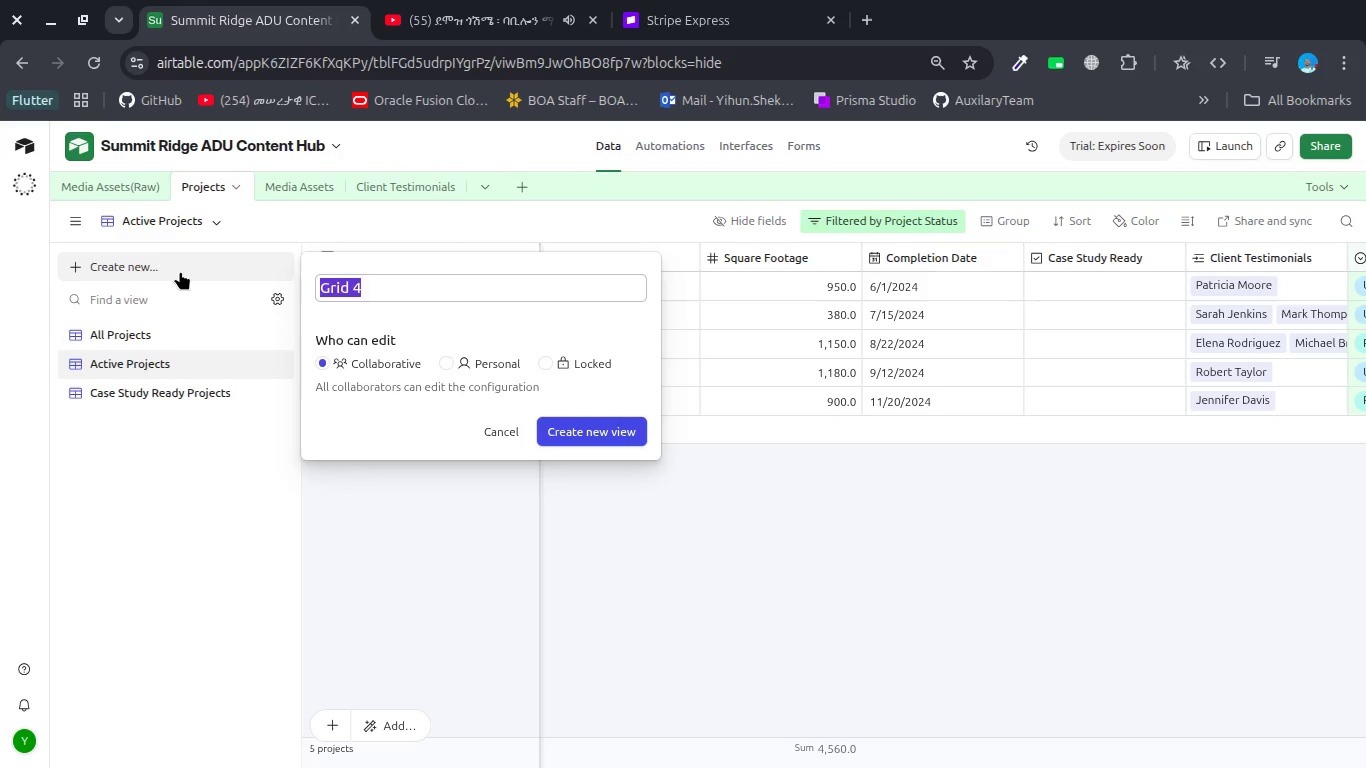 
type(Completed Projects)
 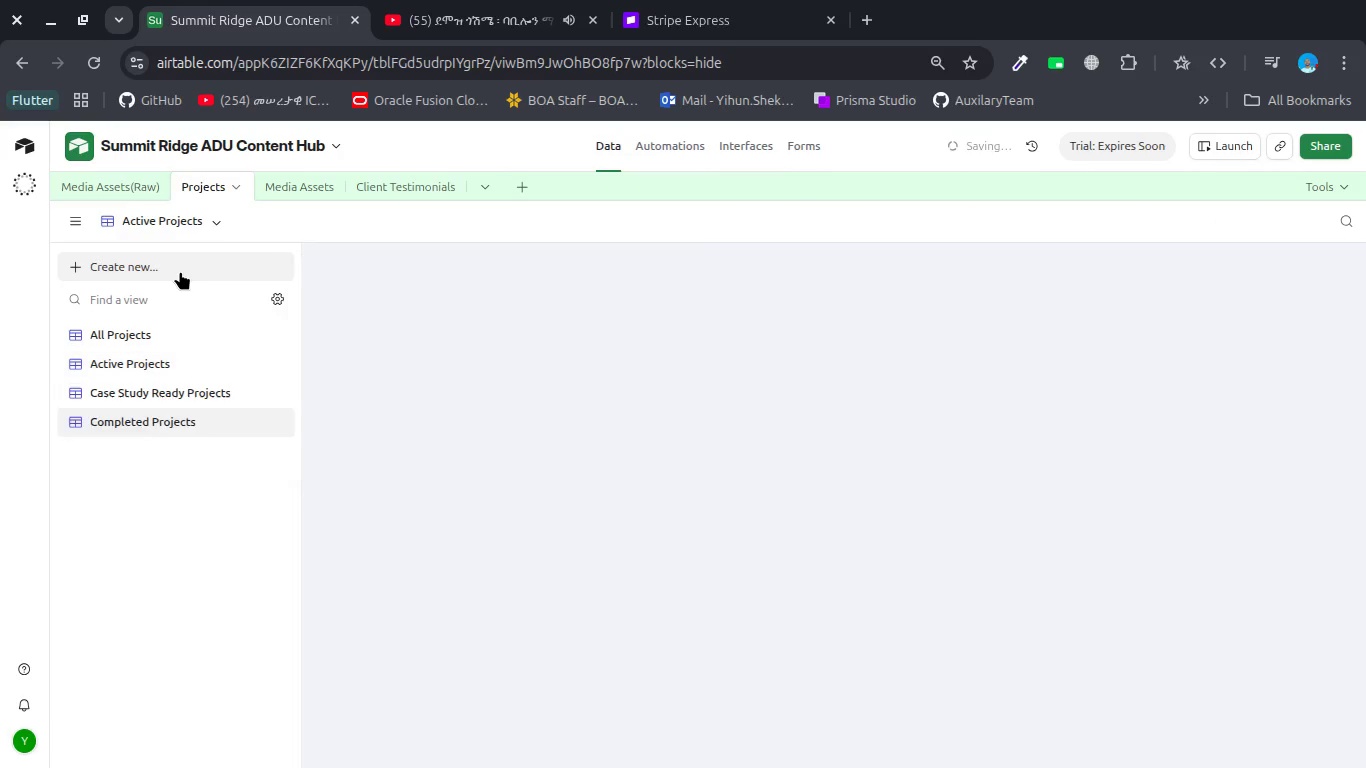 
 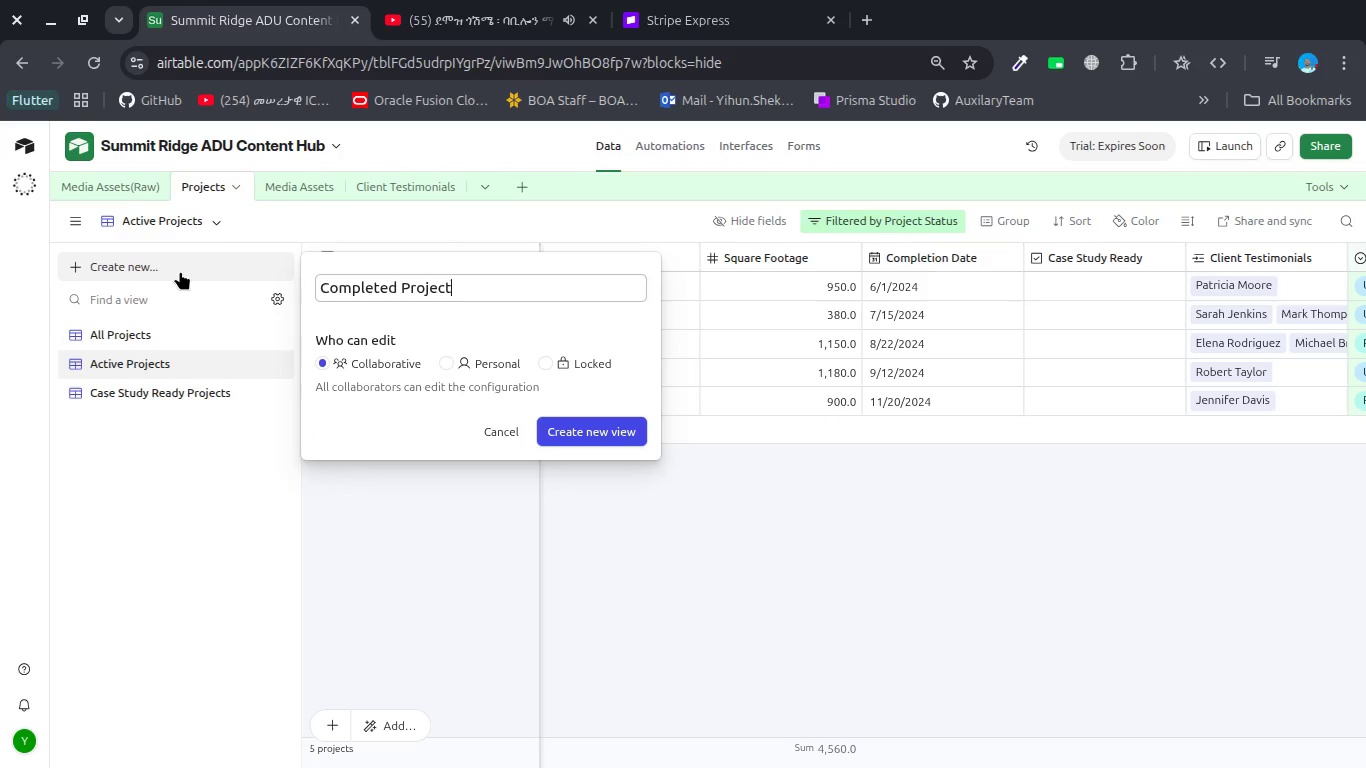 
key(Enter)
 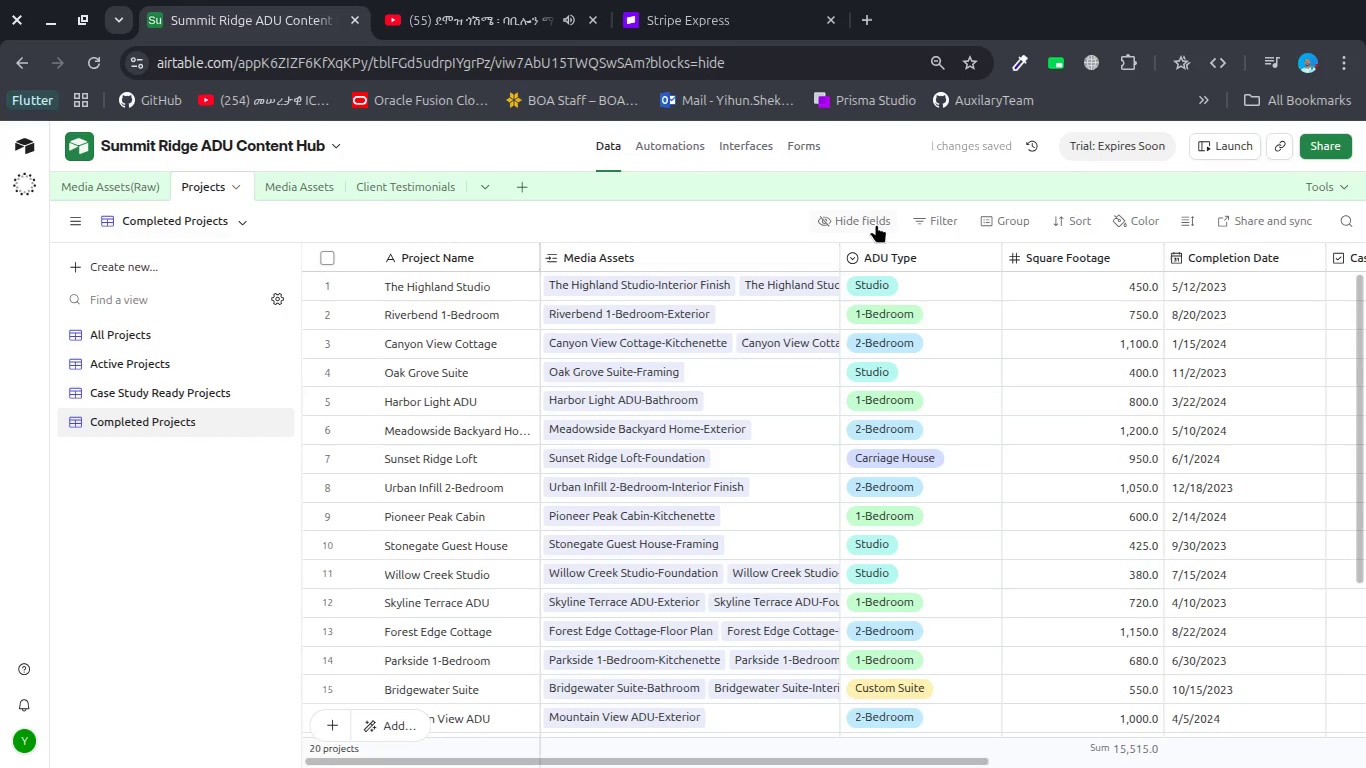 
left_click([914, 218])
 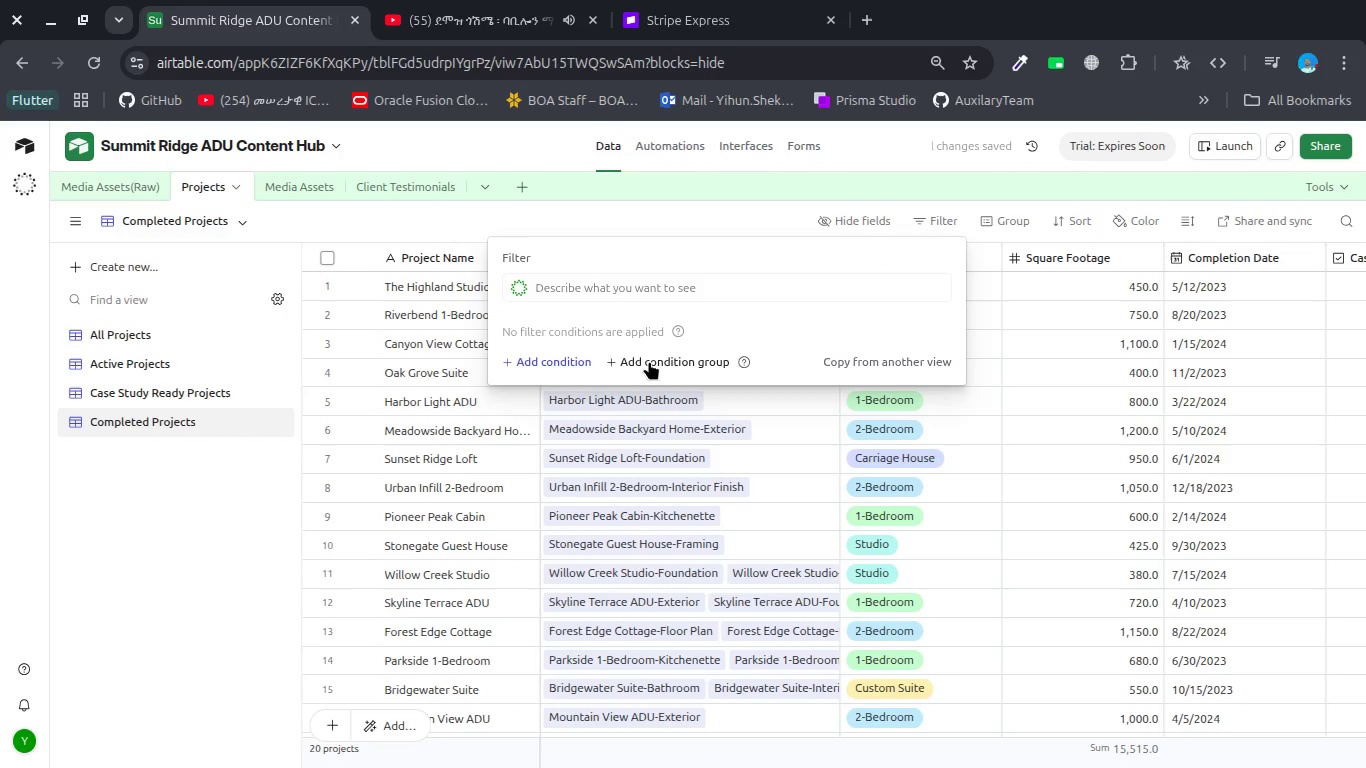 
left_click([555, 366])
 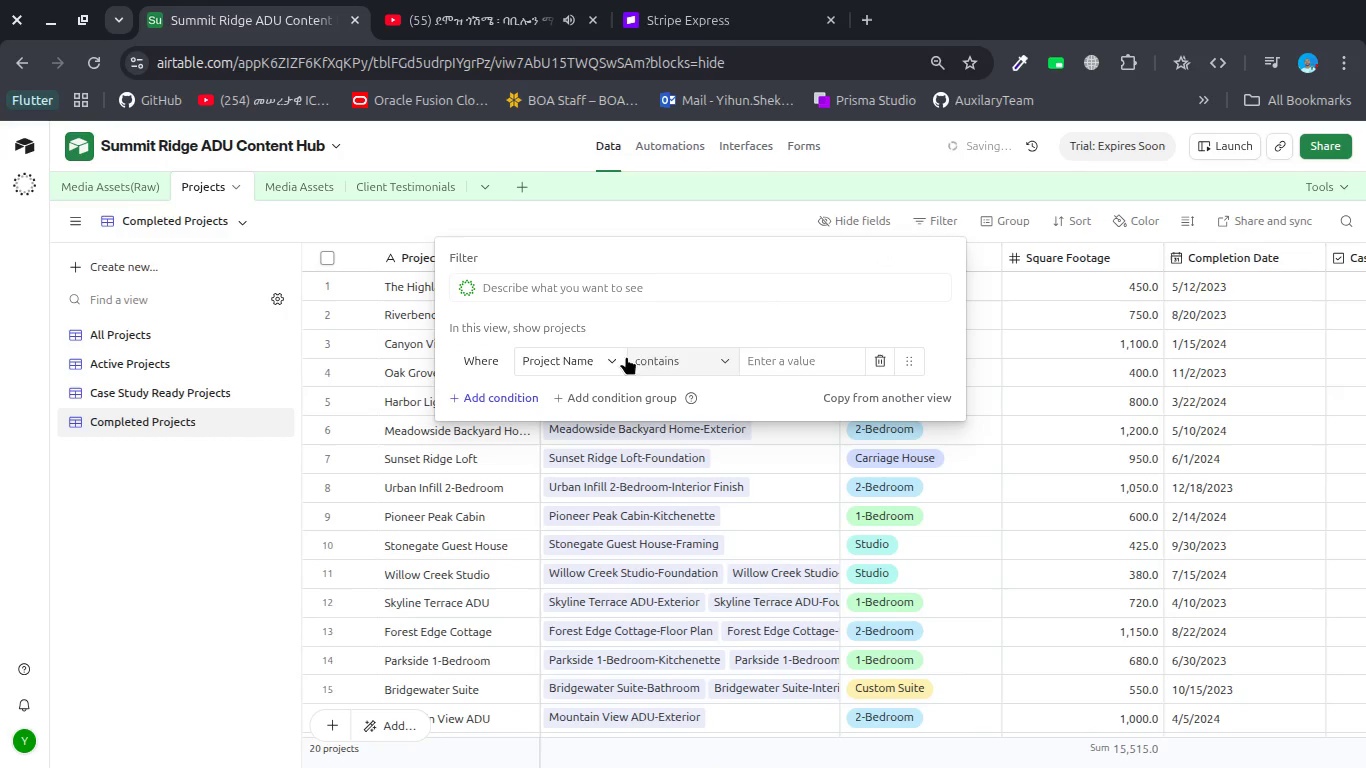 
left_click([600, 354])
 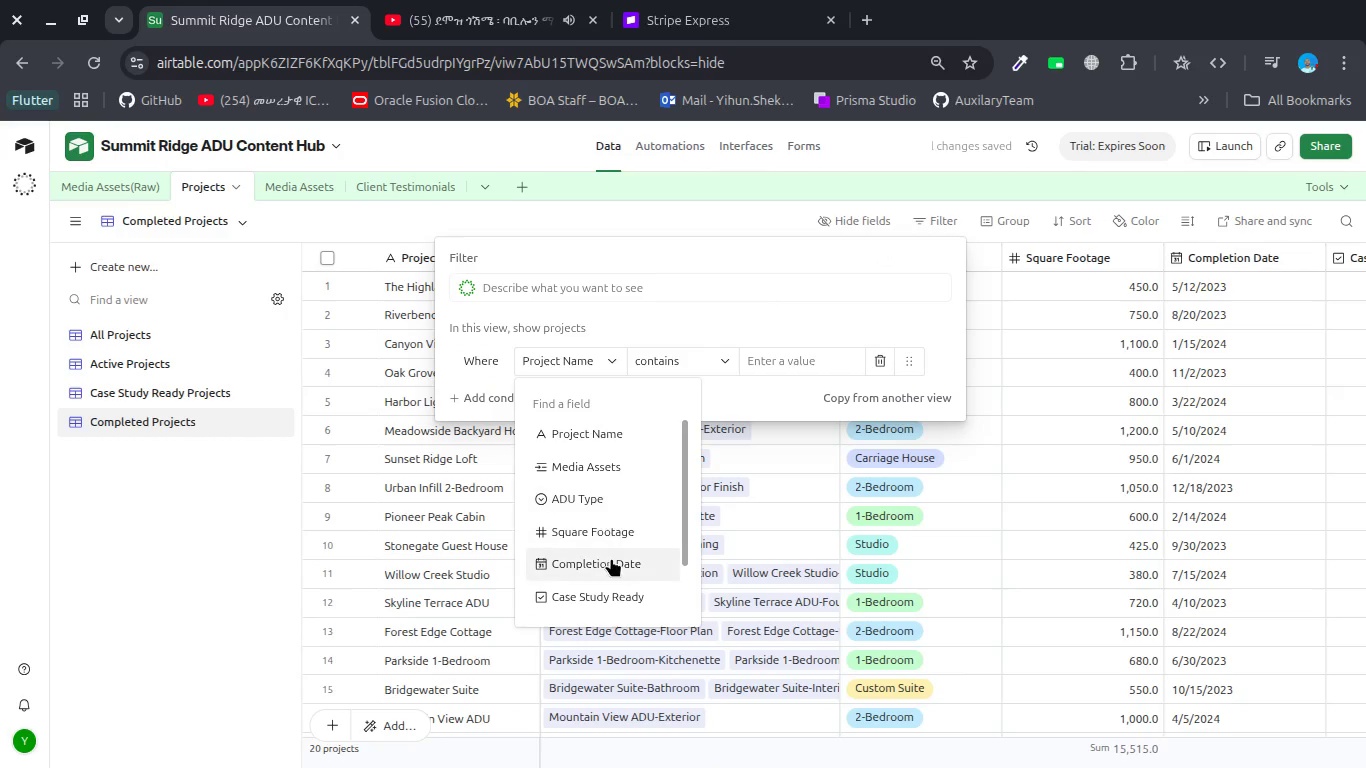 
scroll: coordinate [611, 558], scroll_direction: down, amount: 7.0
 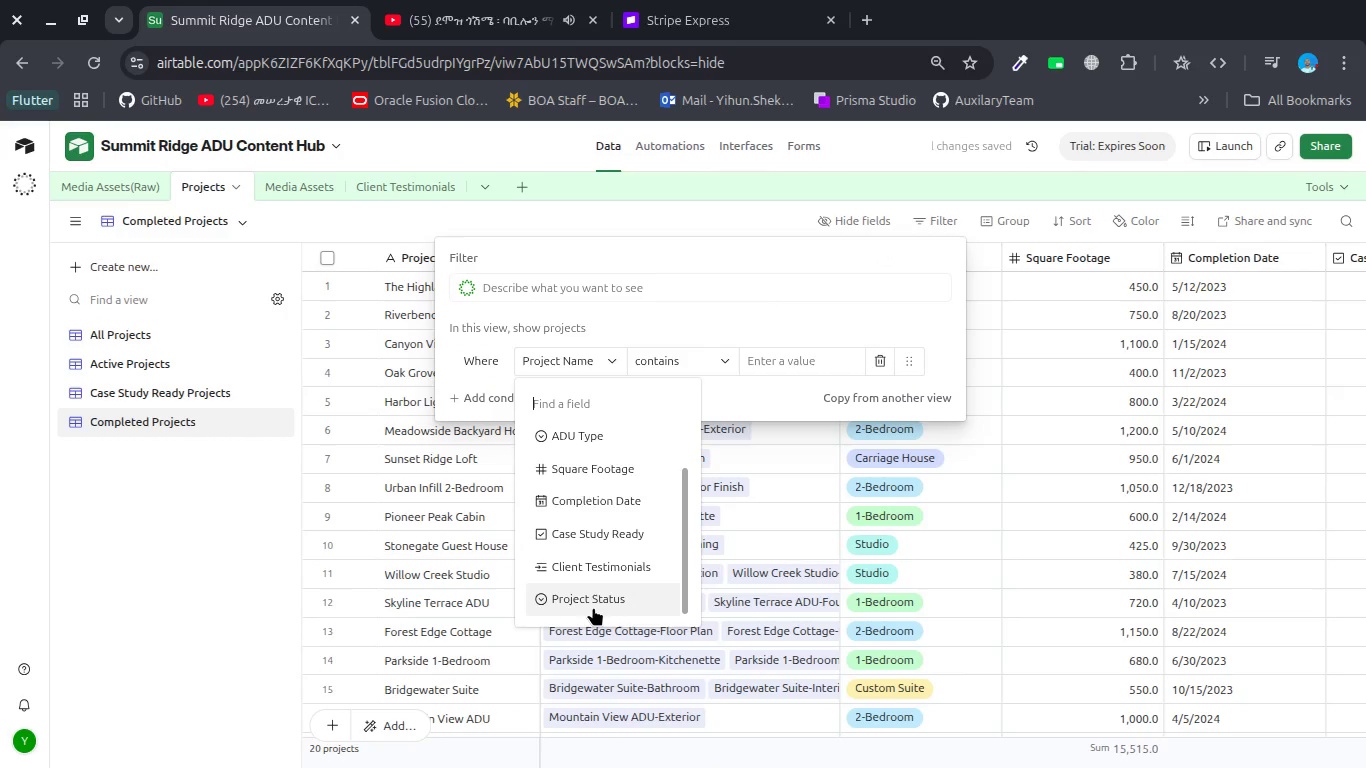 
left_click([604, 594])
 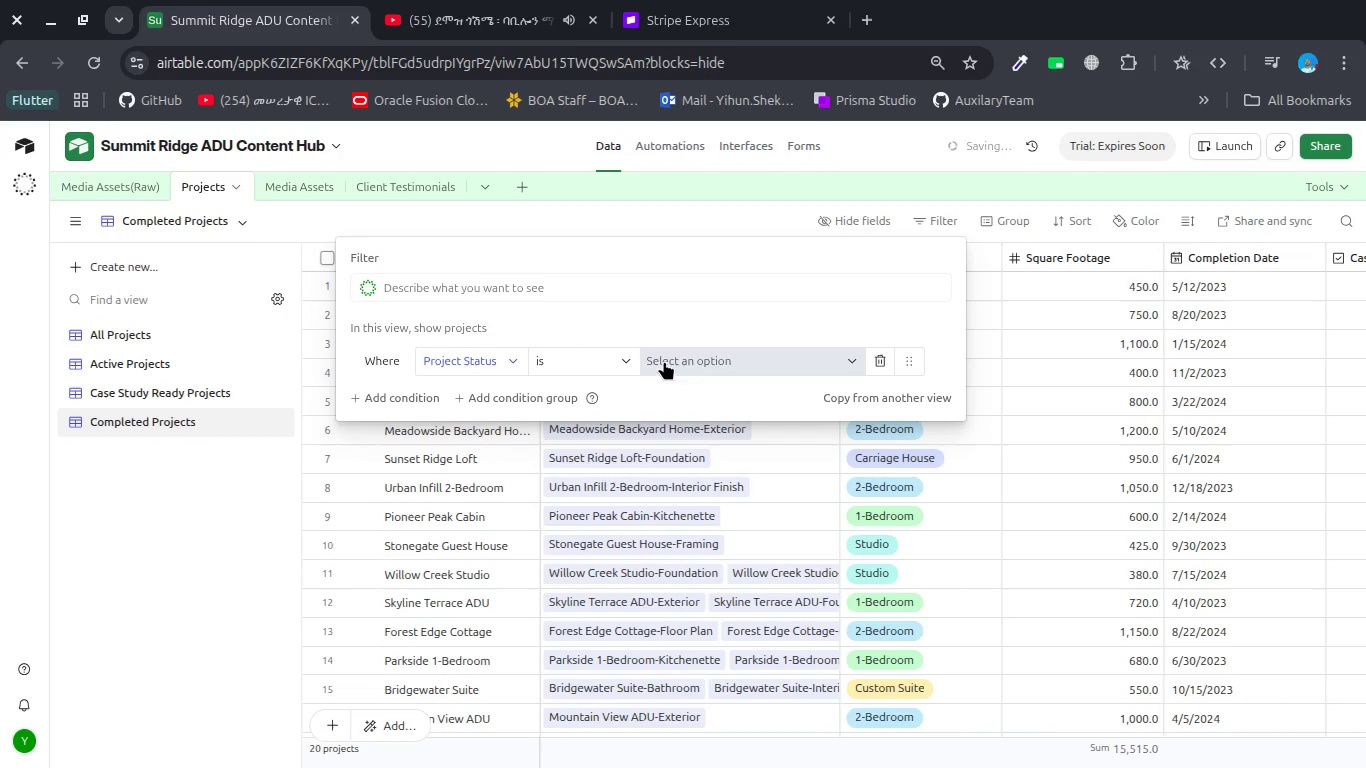 
left_click([670, 359])
 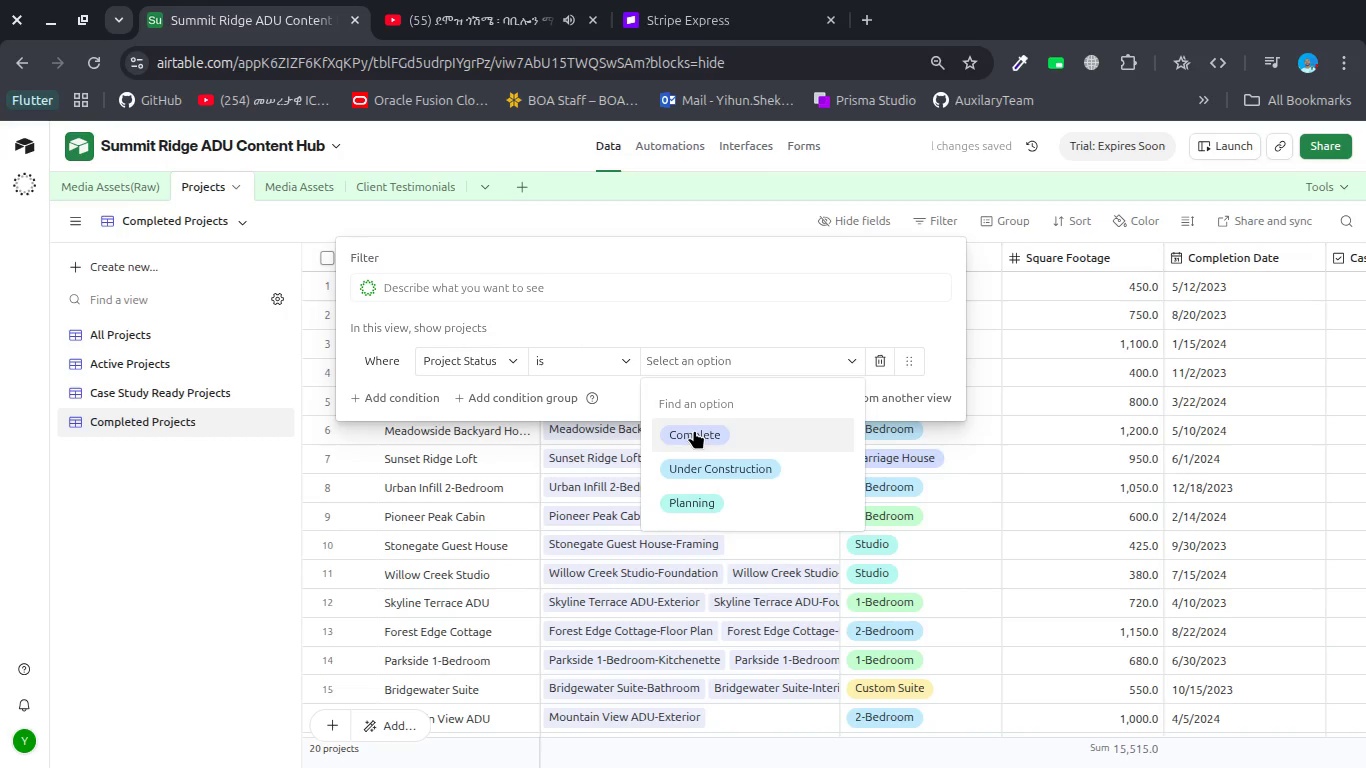 
left_click([694, 430])
 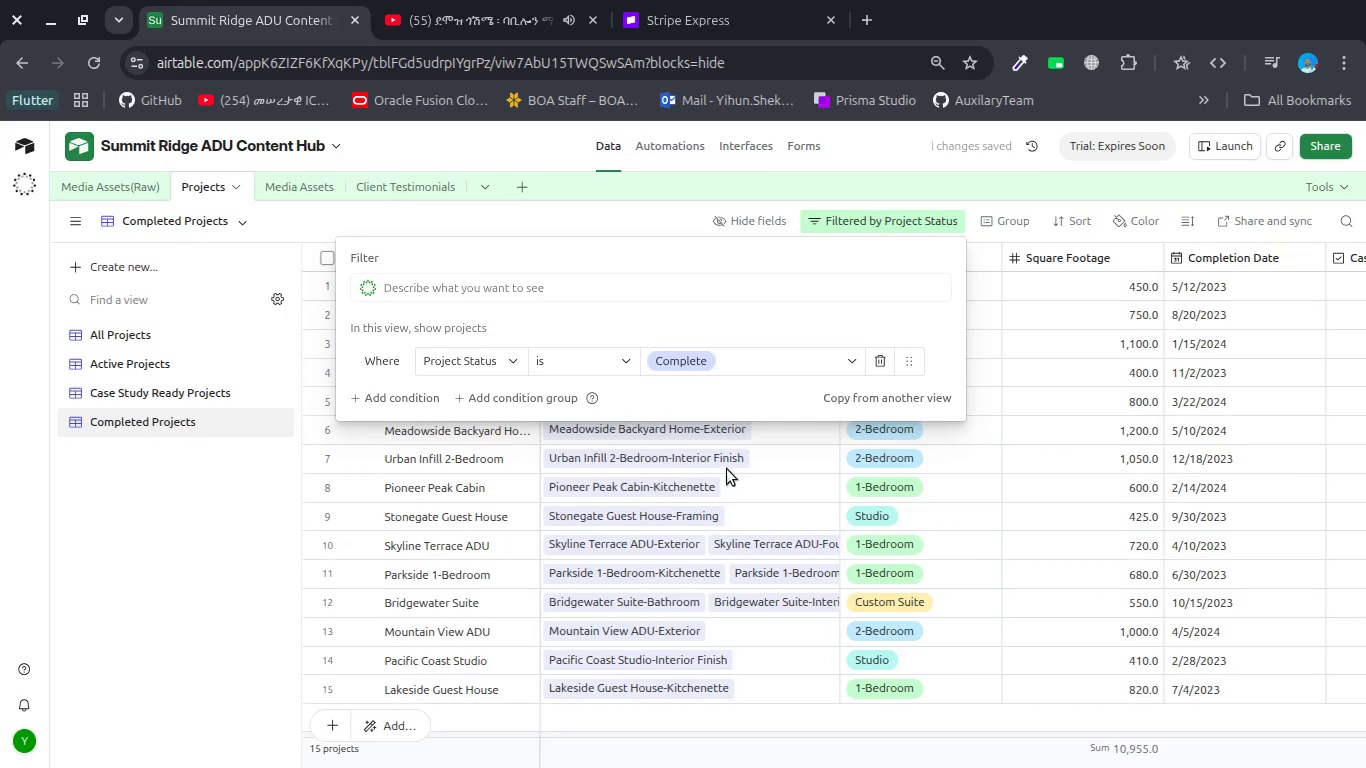 
left_click([799, 462])
 